 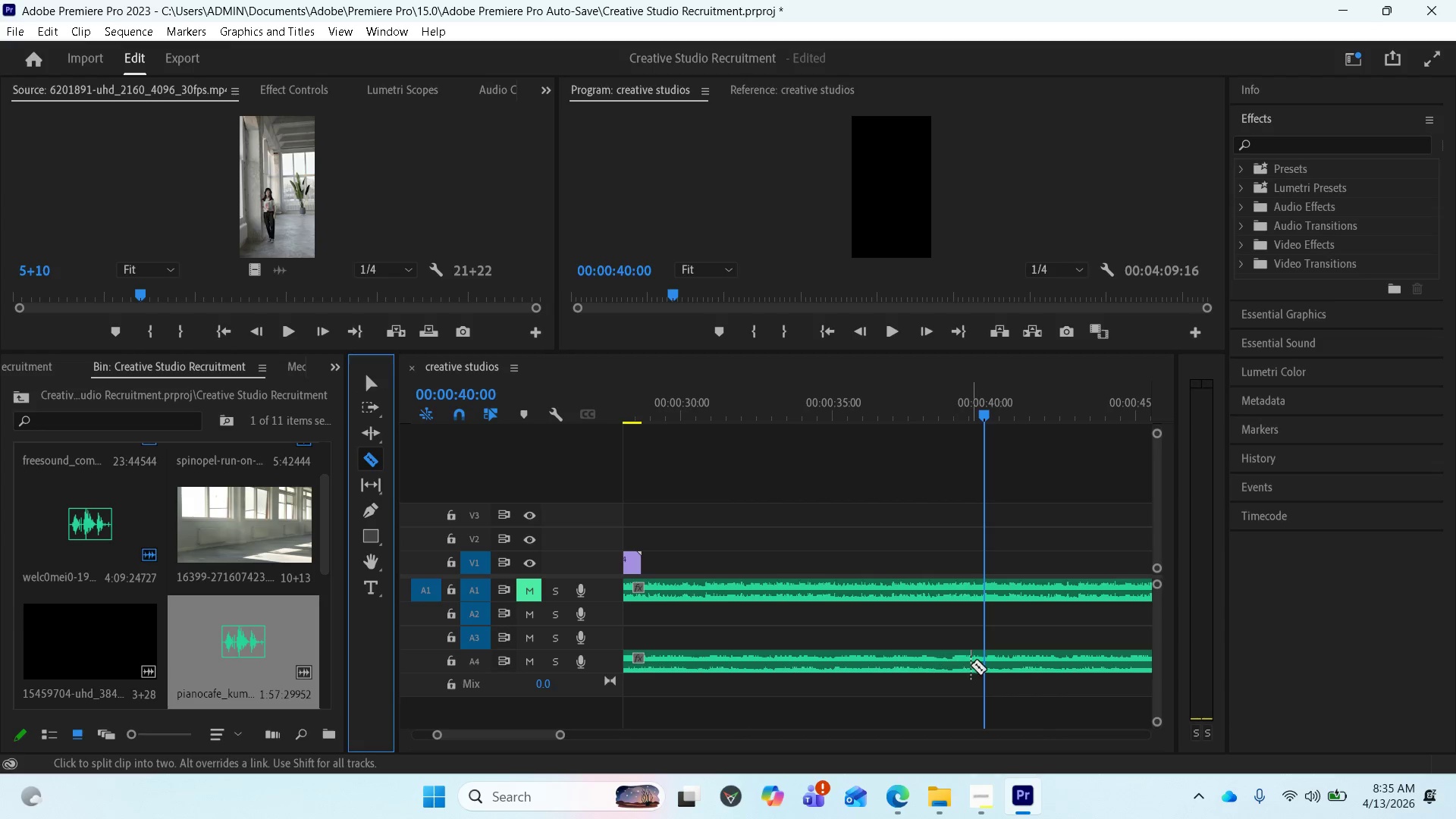 
left_click([984, 664])
 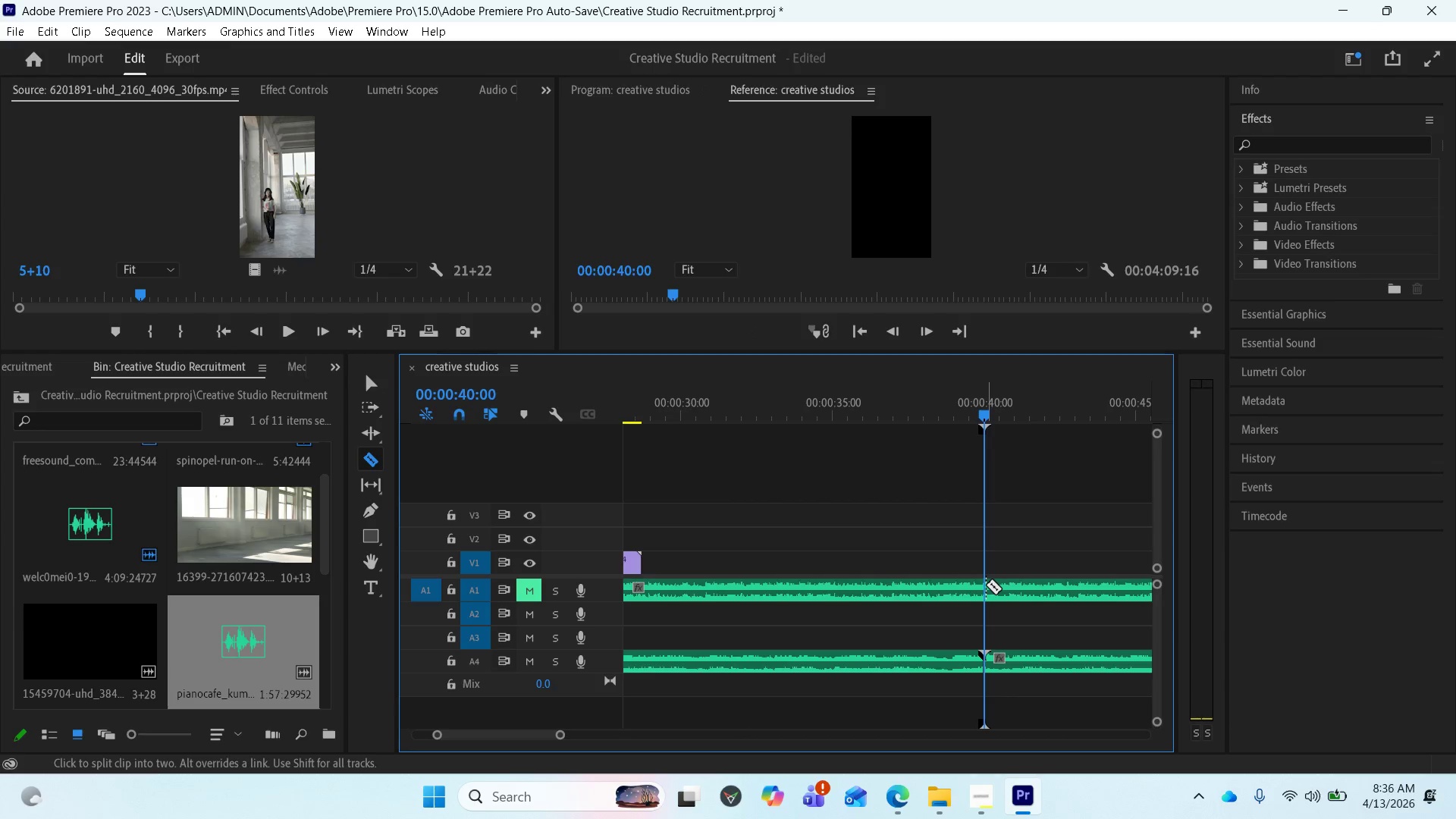 
left_click([986, 585])
 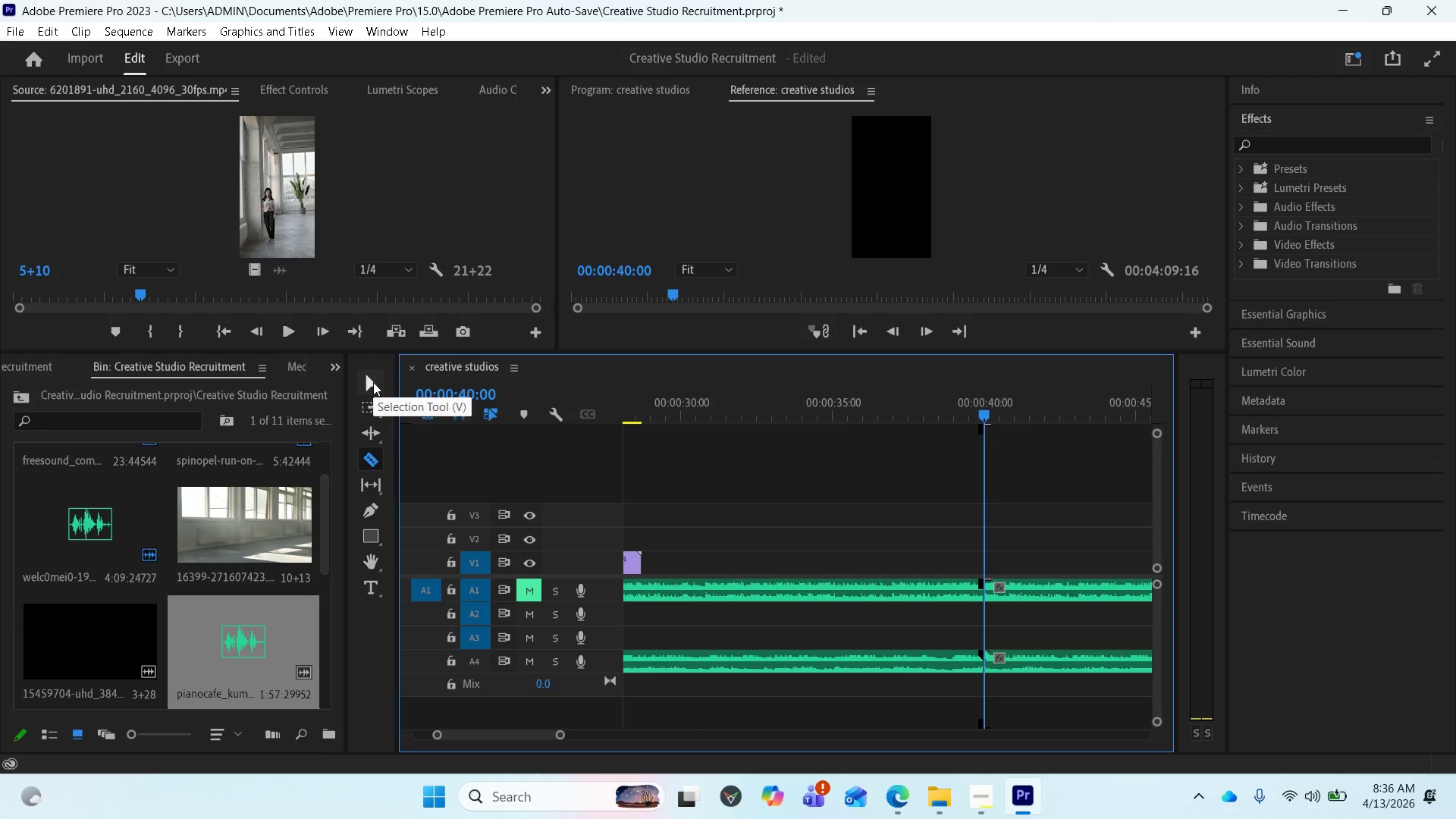 
left_click([373, 382])
 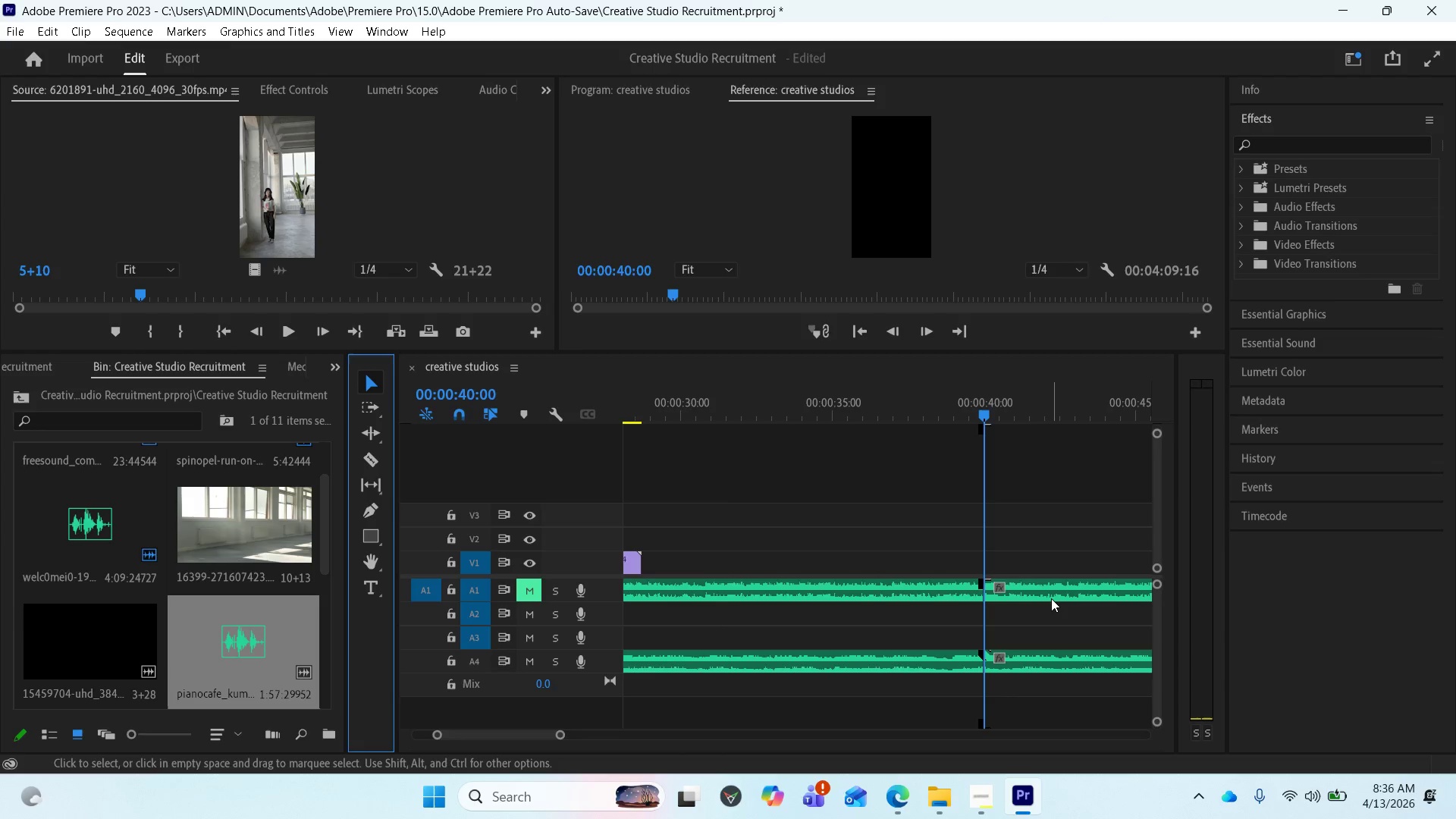 
left_click([1051, 592])
 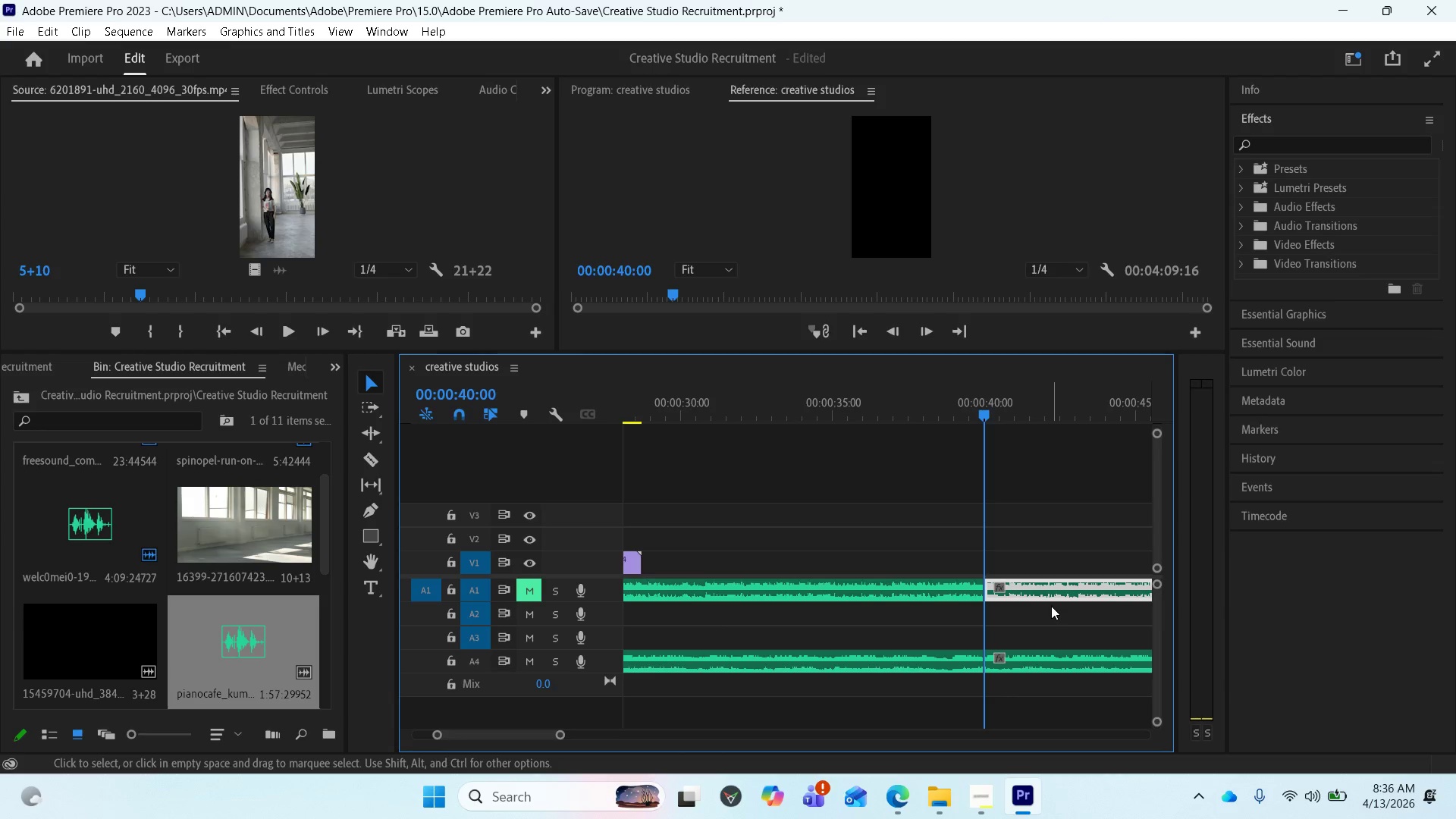 
key(Delete)
 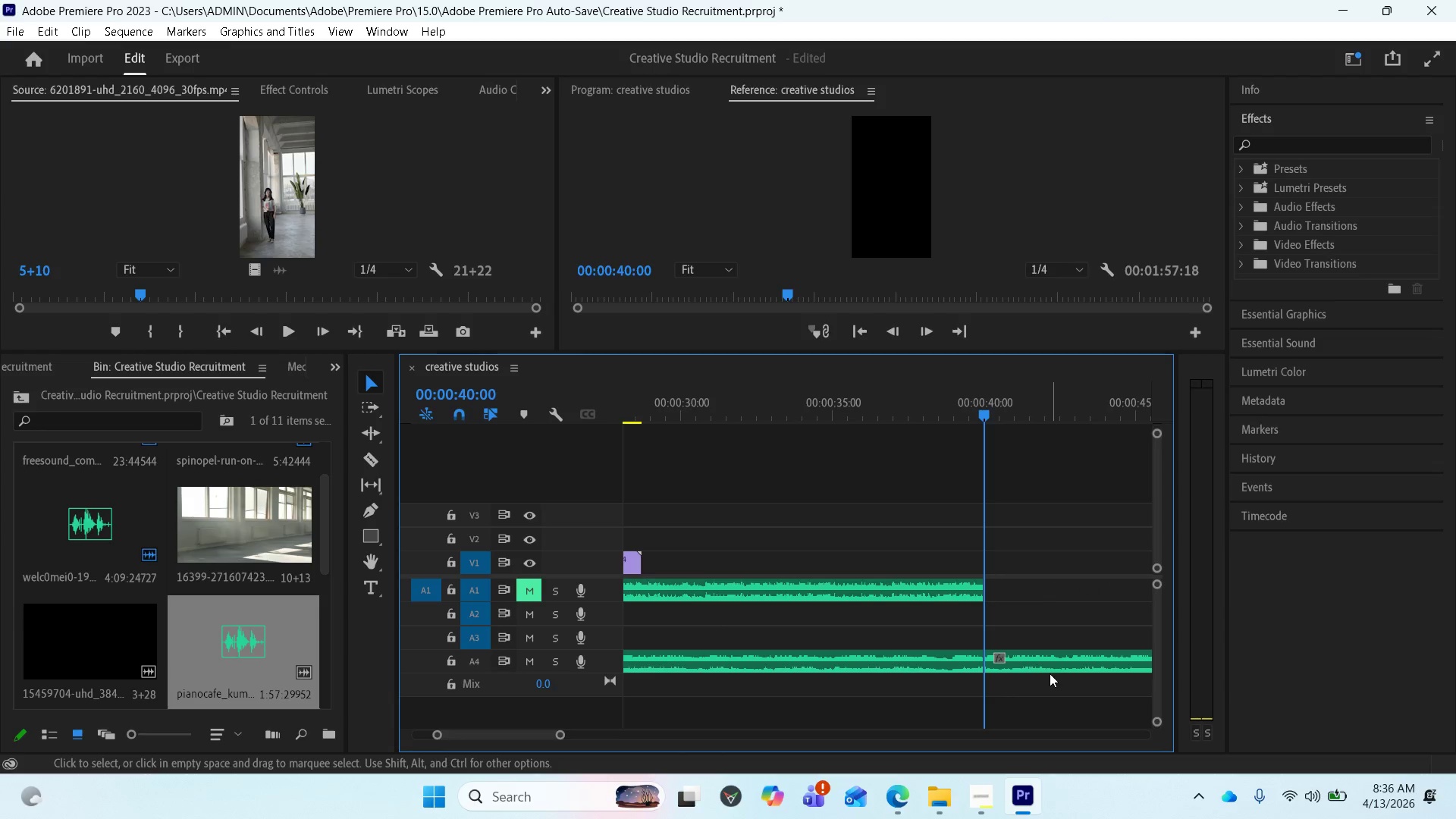 
left_click([1050, 673])
 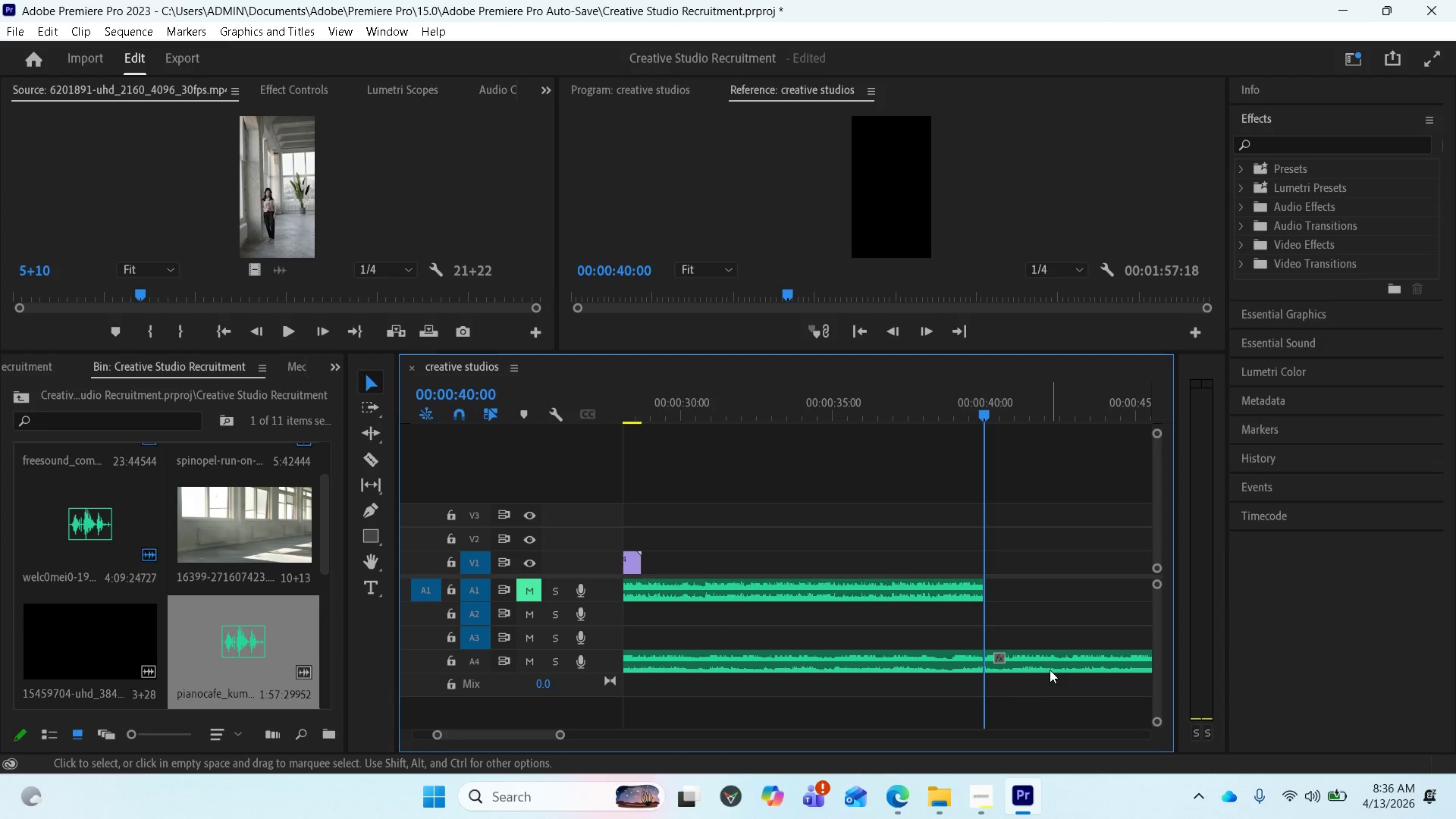 
left_click([1050, 669])
 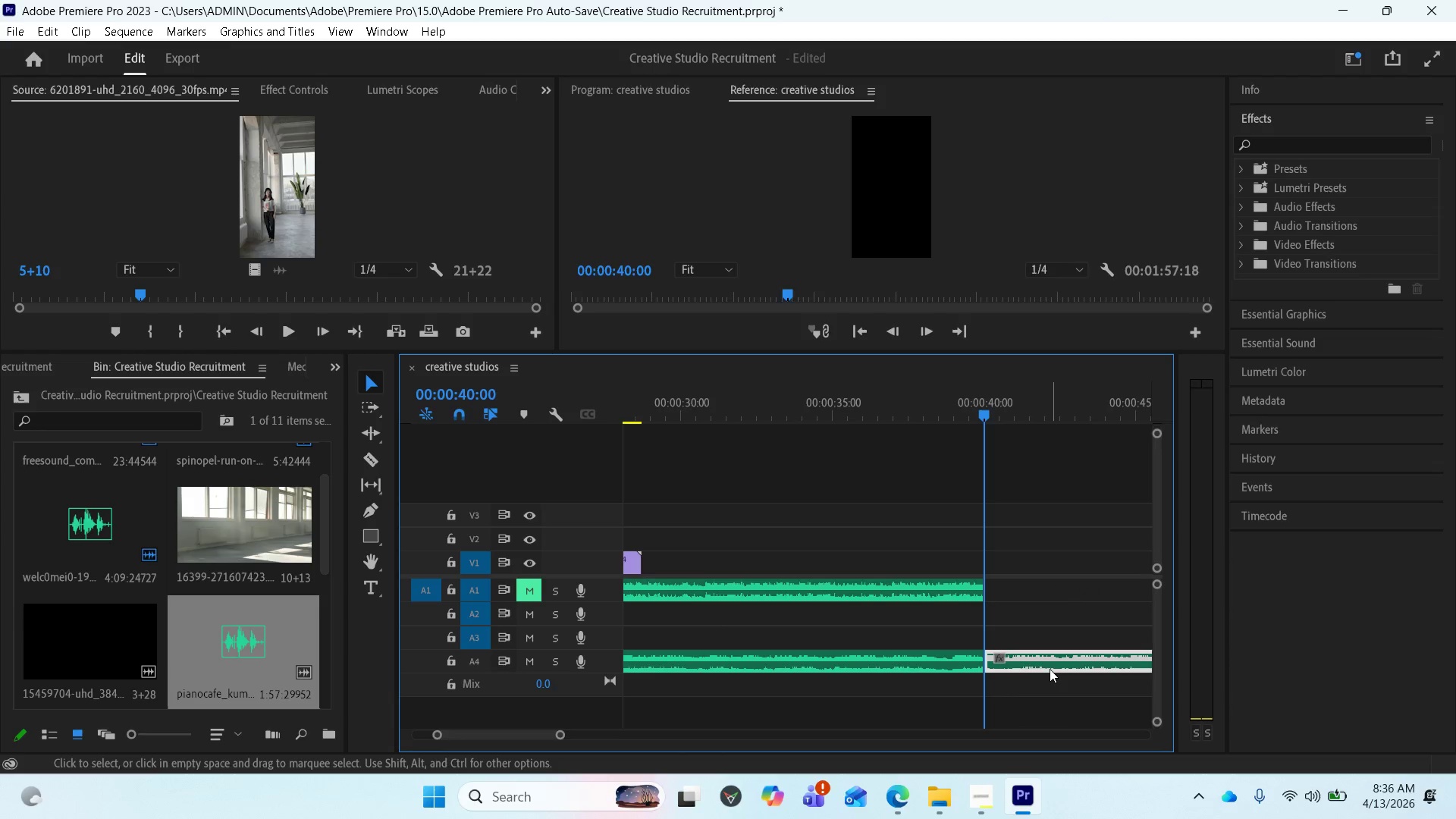 
key(Delete)
 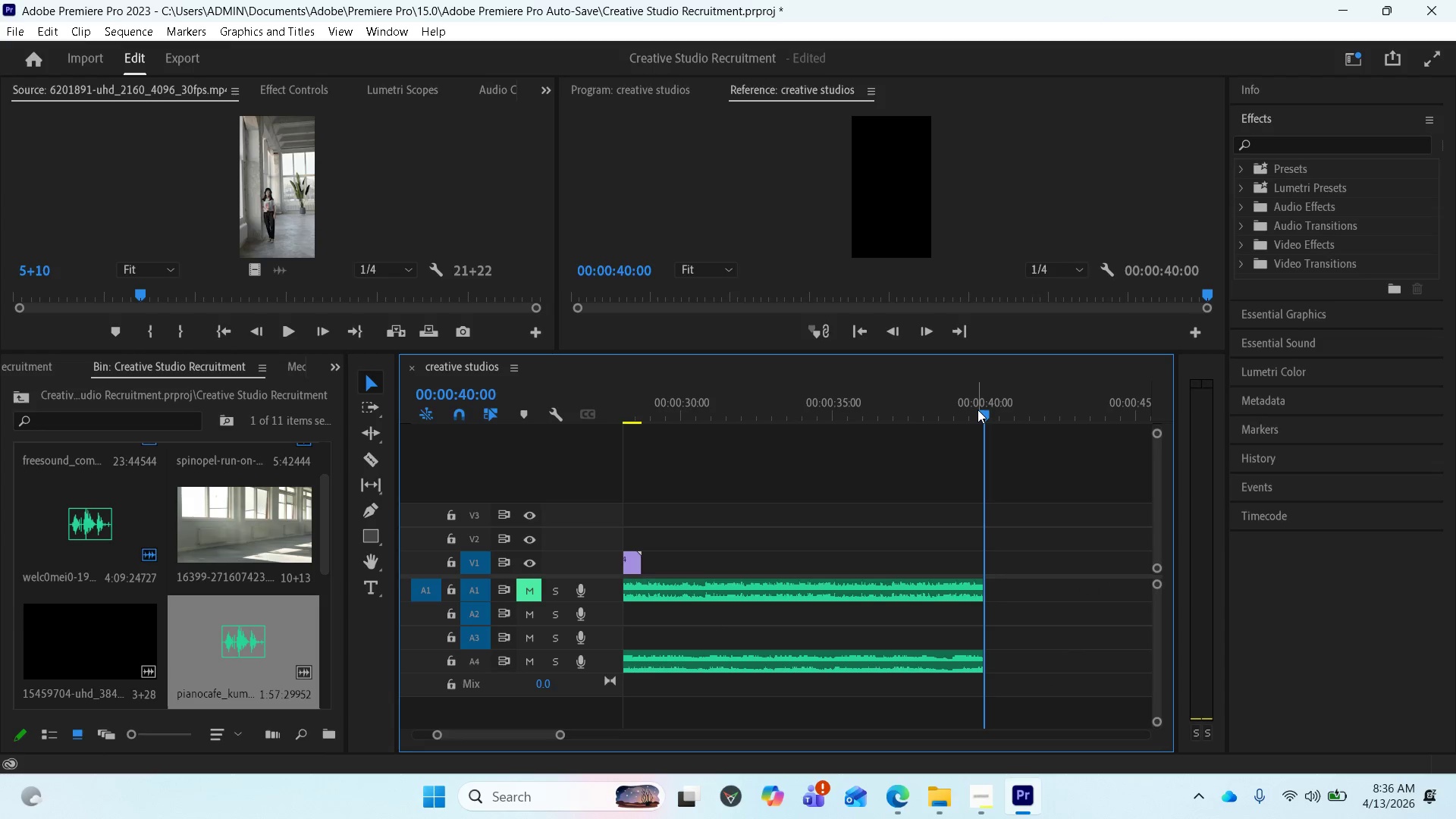 
left_click_drag(start_coordinate=[978, 409], to_coordinate=[316, 441])
 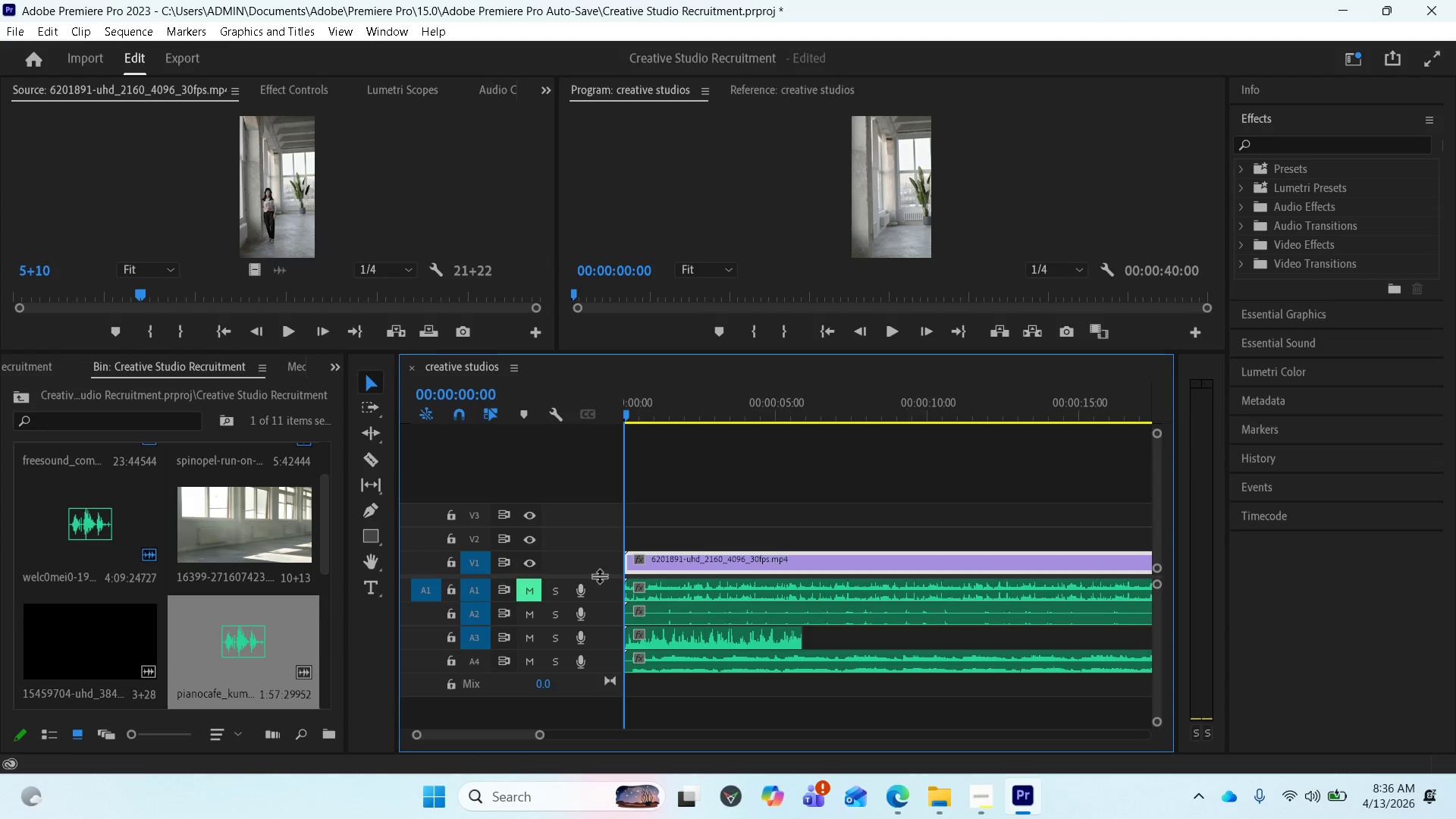 
key(Space)
 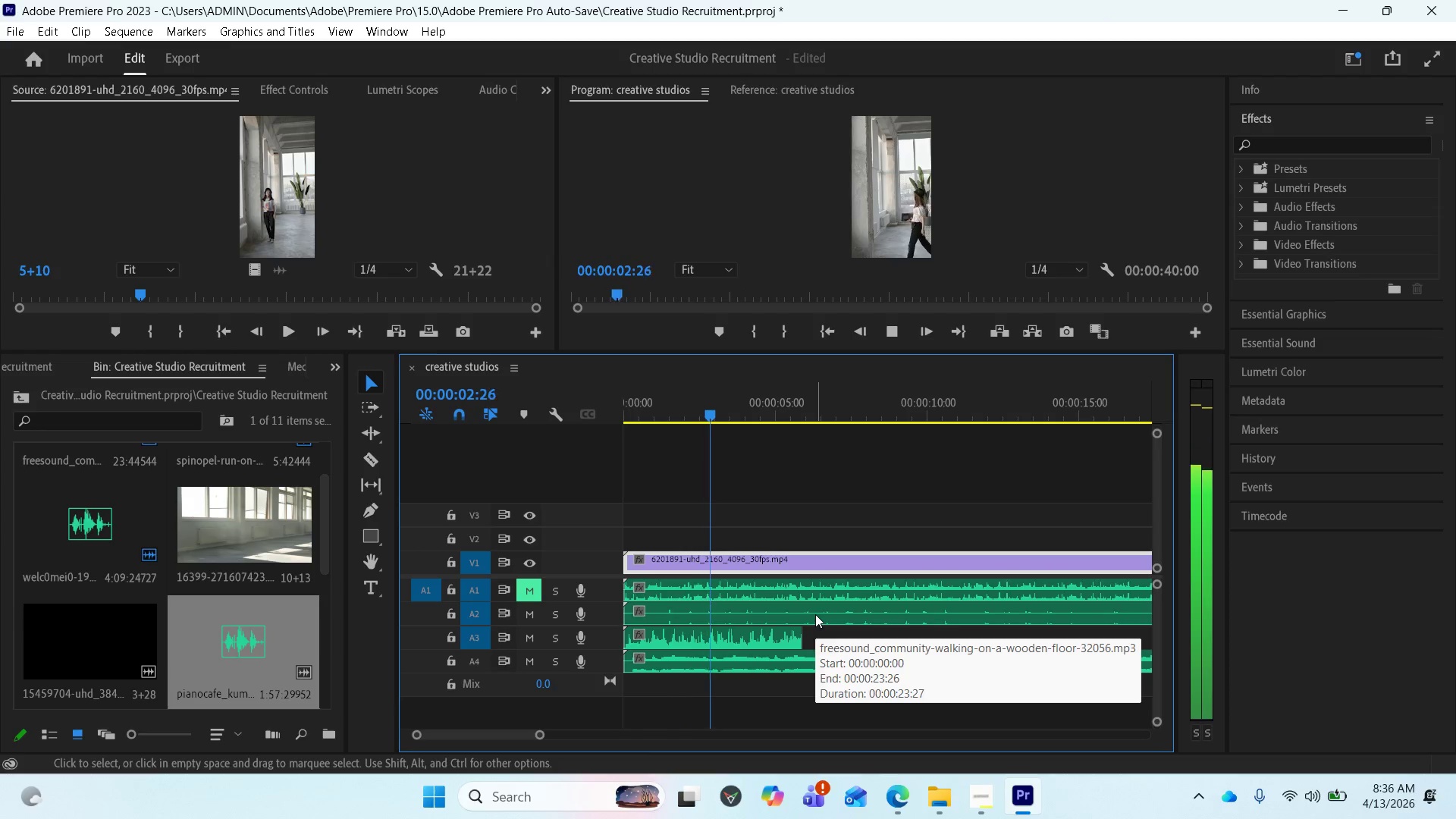 
key(Space)
 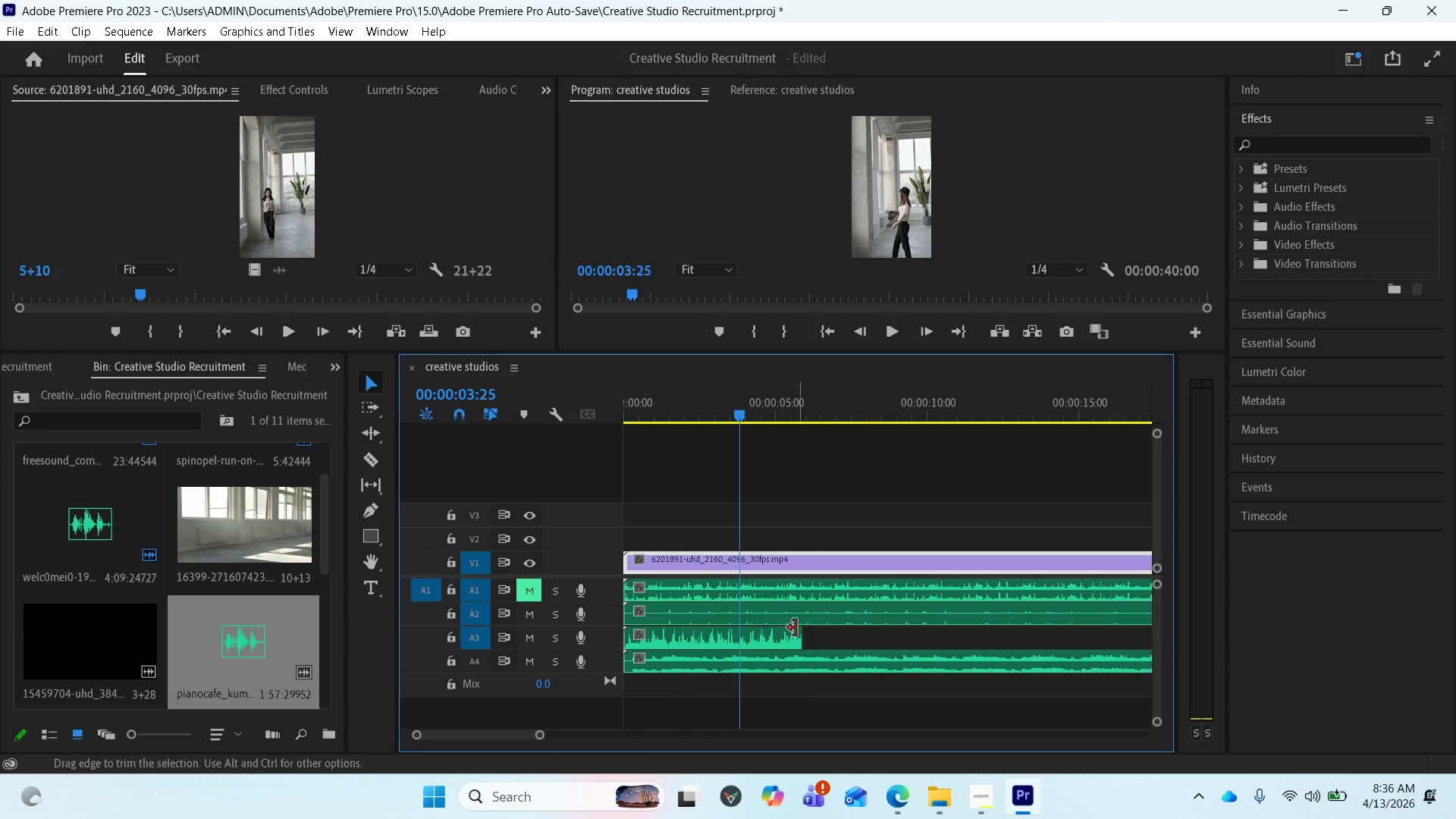 
mouse_move([748, 648])
 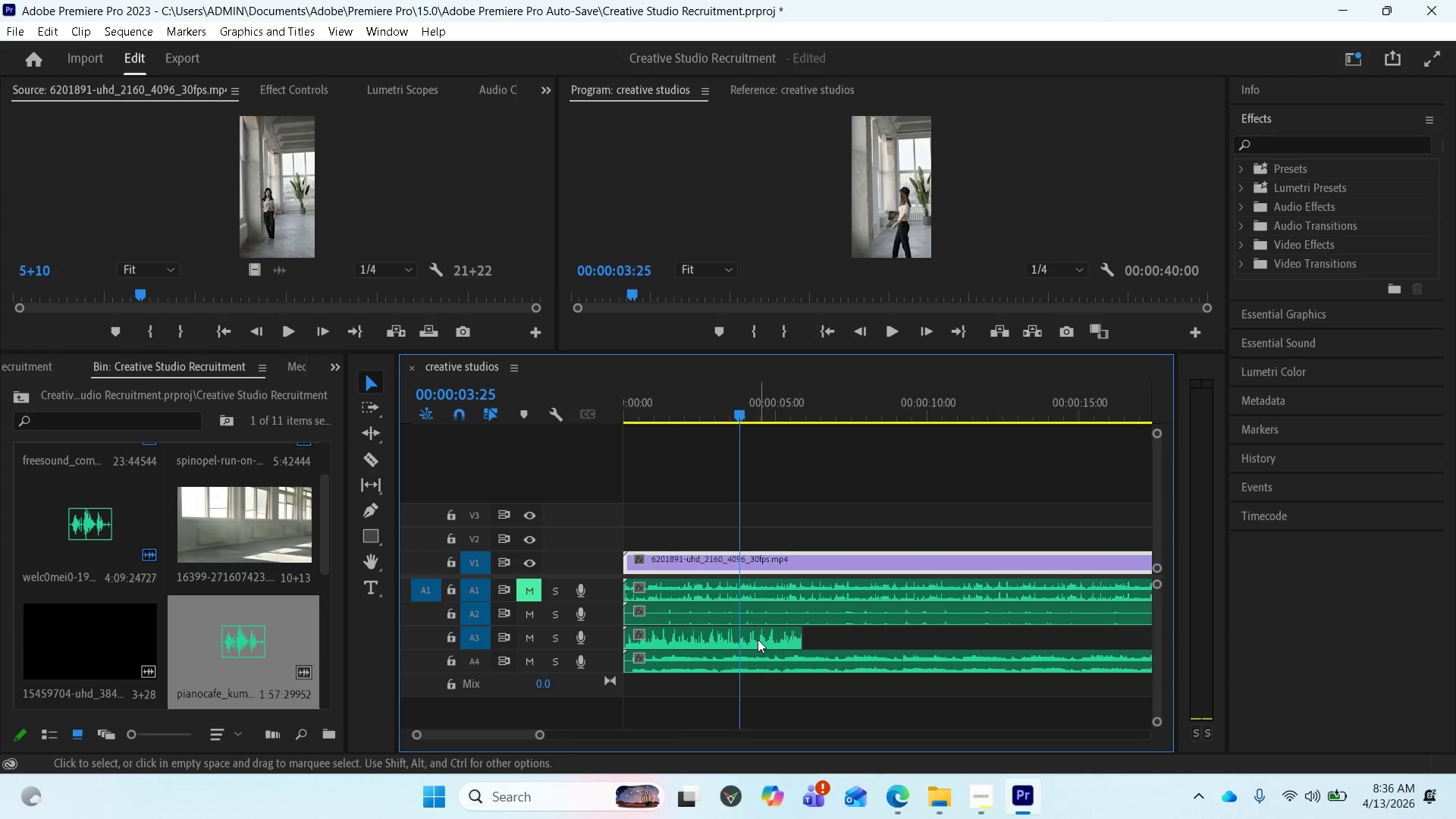 
left_click([757, 639])
 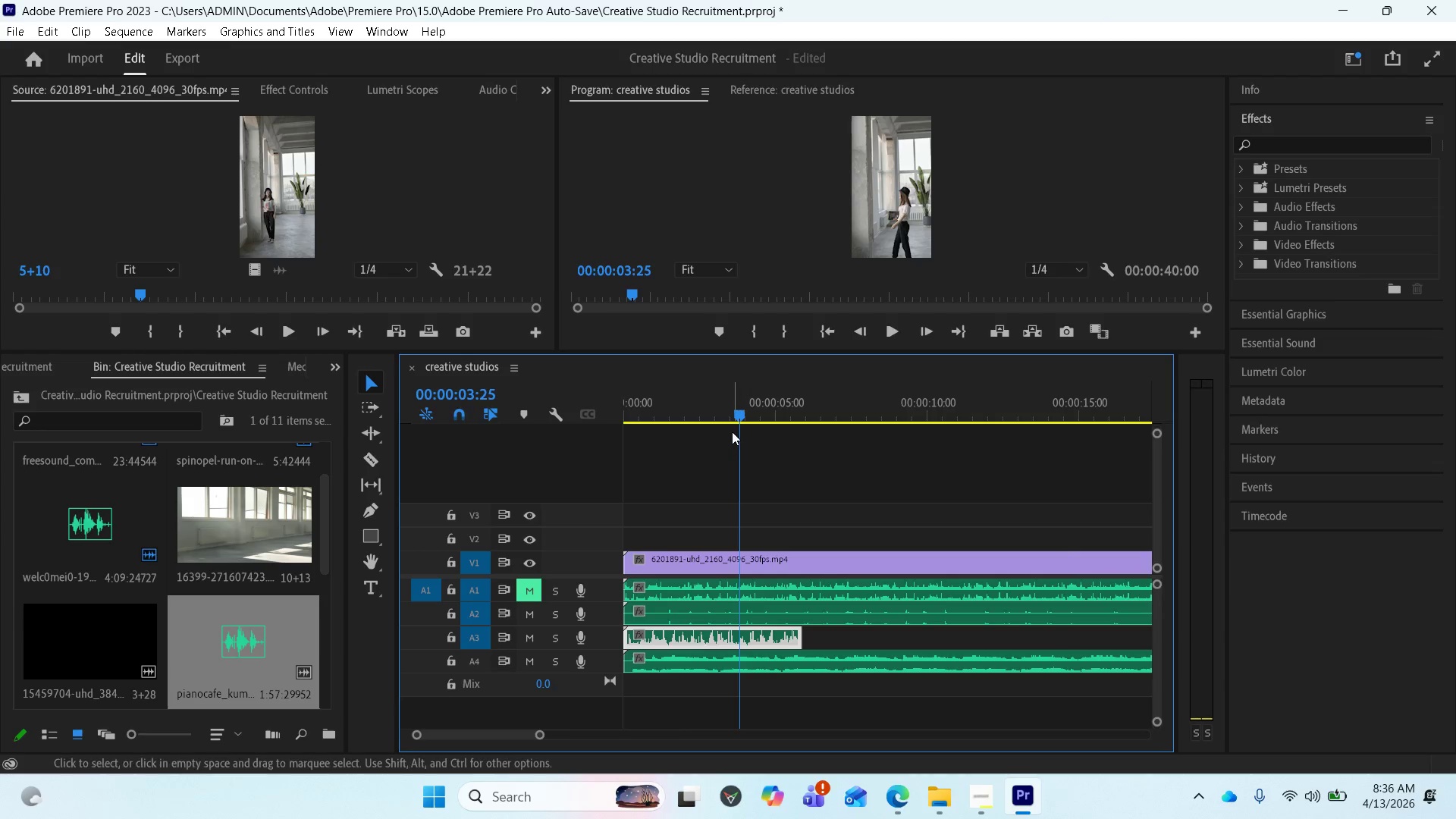 
left_click_drag(start_coordinate=[744, 419], to_coordinate=[606, 428])
 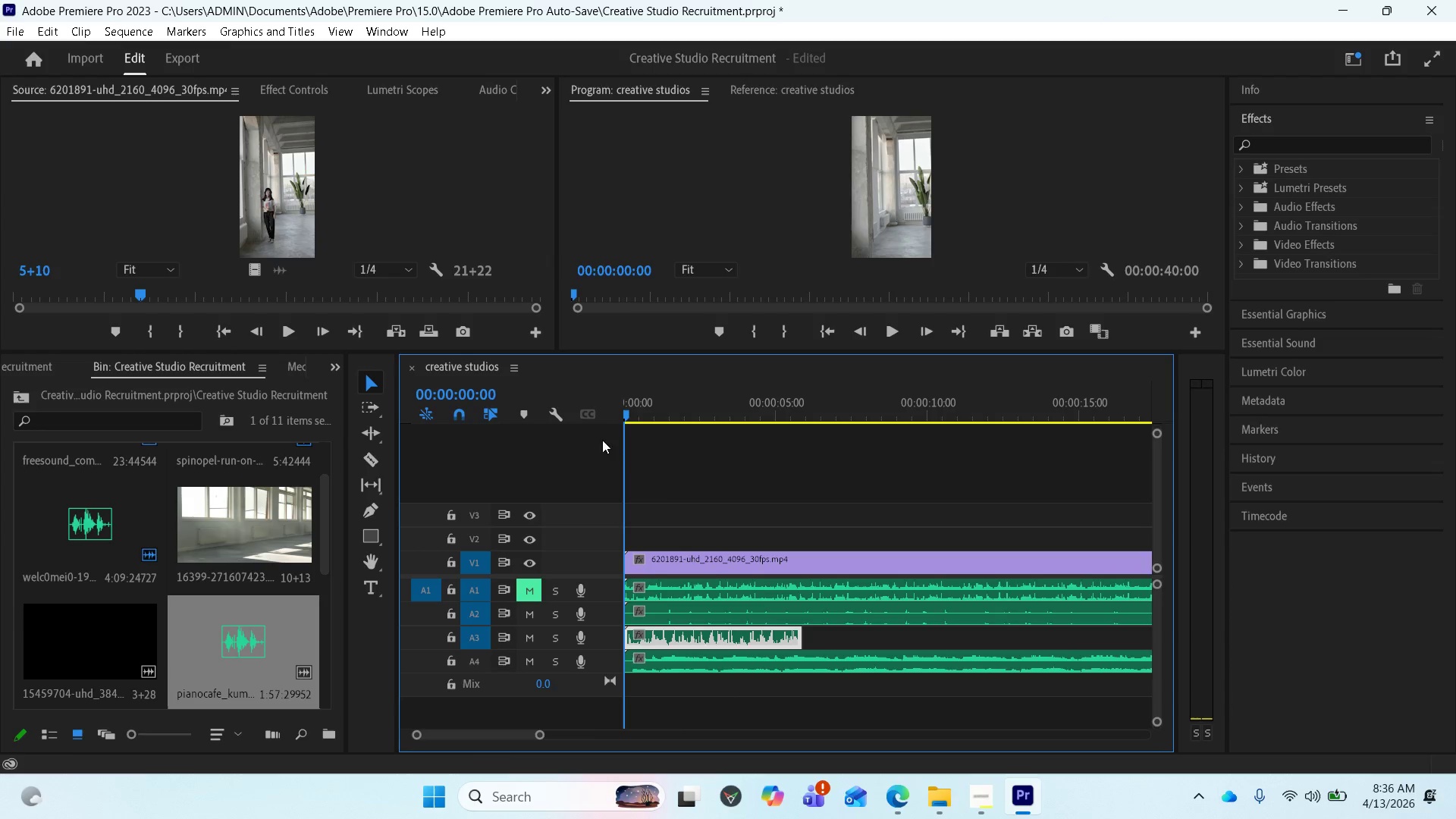 
key(Space)
 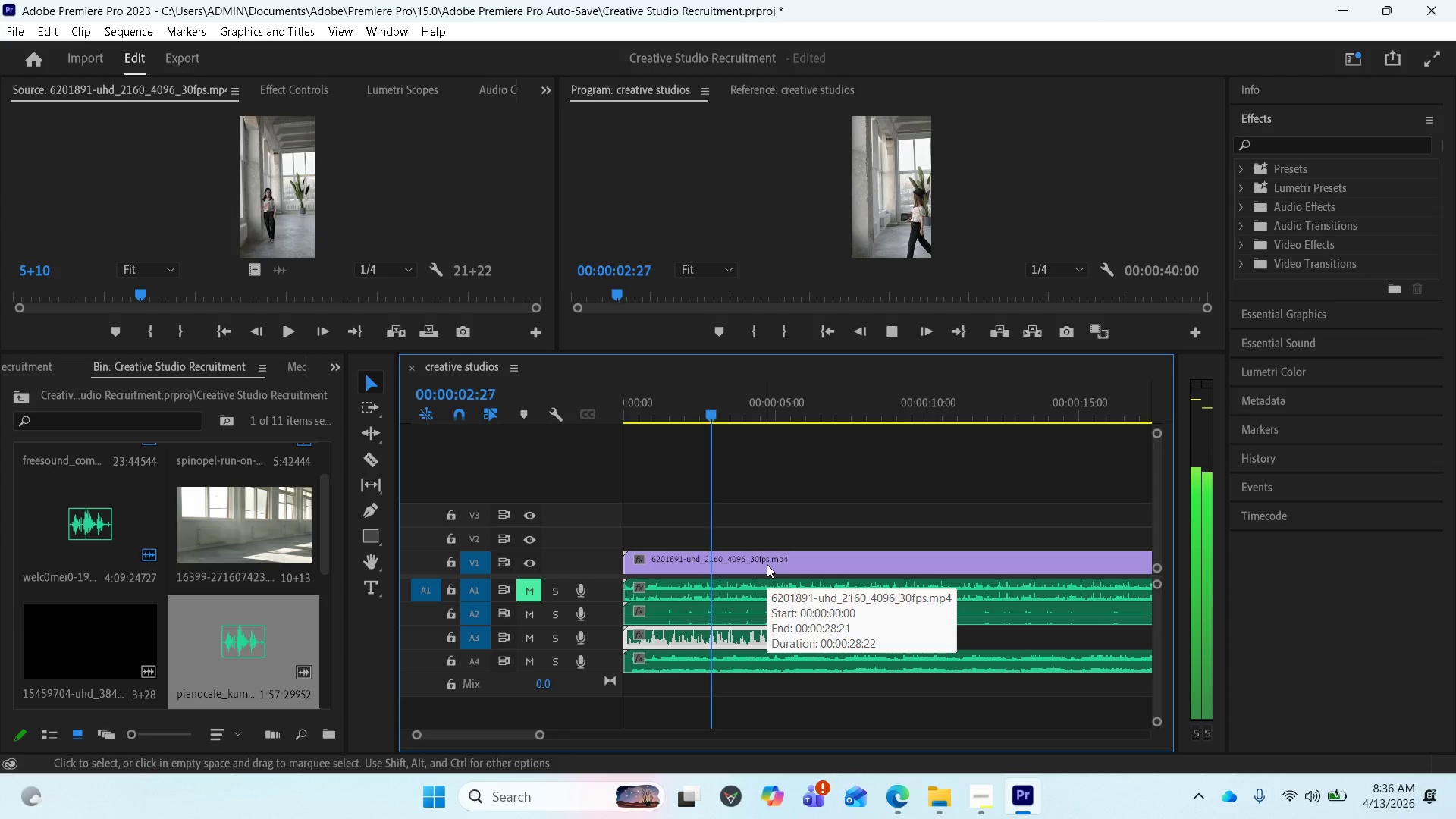 
key(Space)
 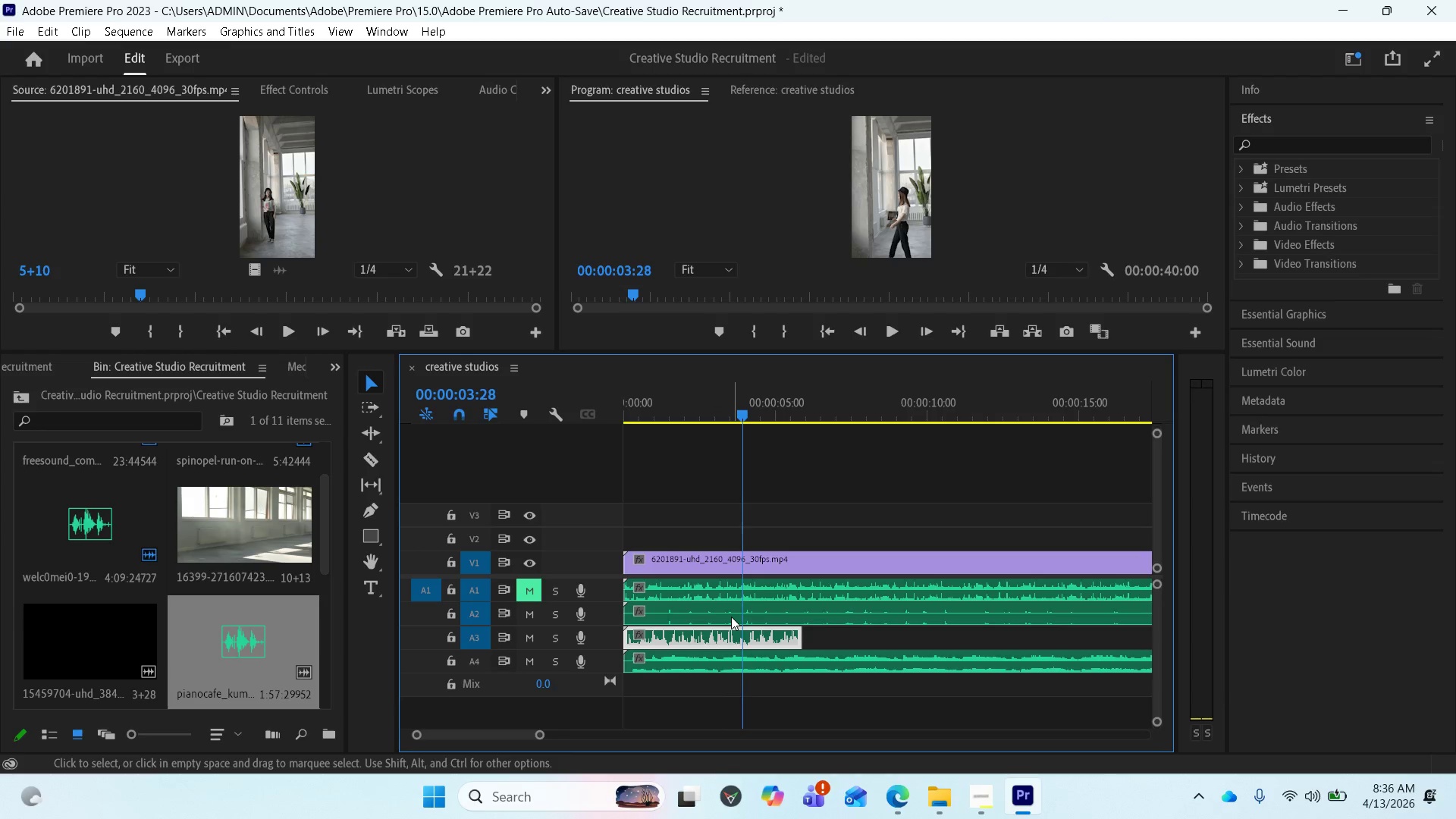 
left_click([731, 617])
 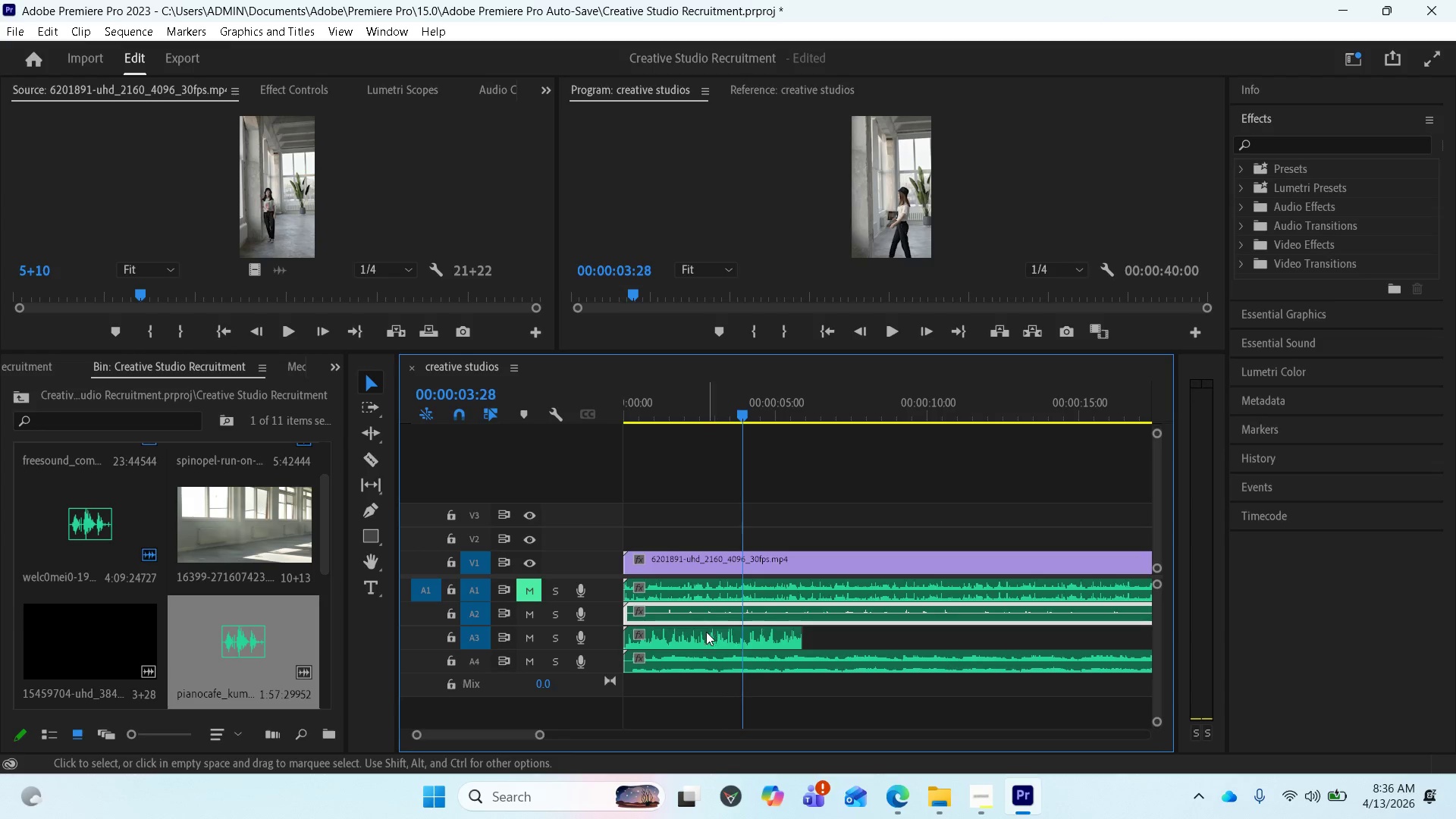 
left_click([534, 639])
 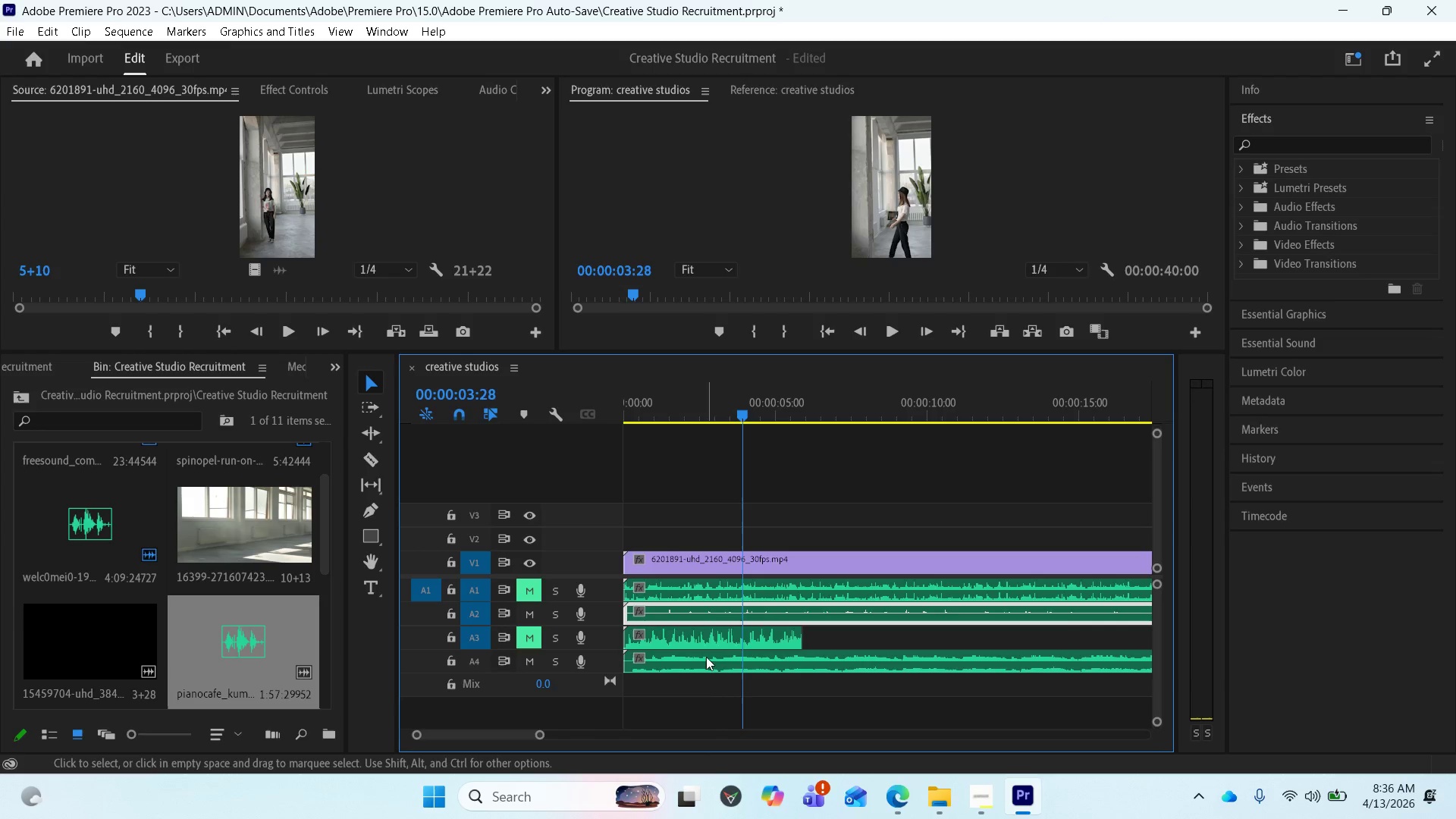 
key(Space)
 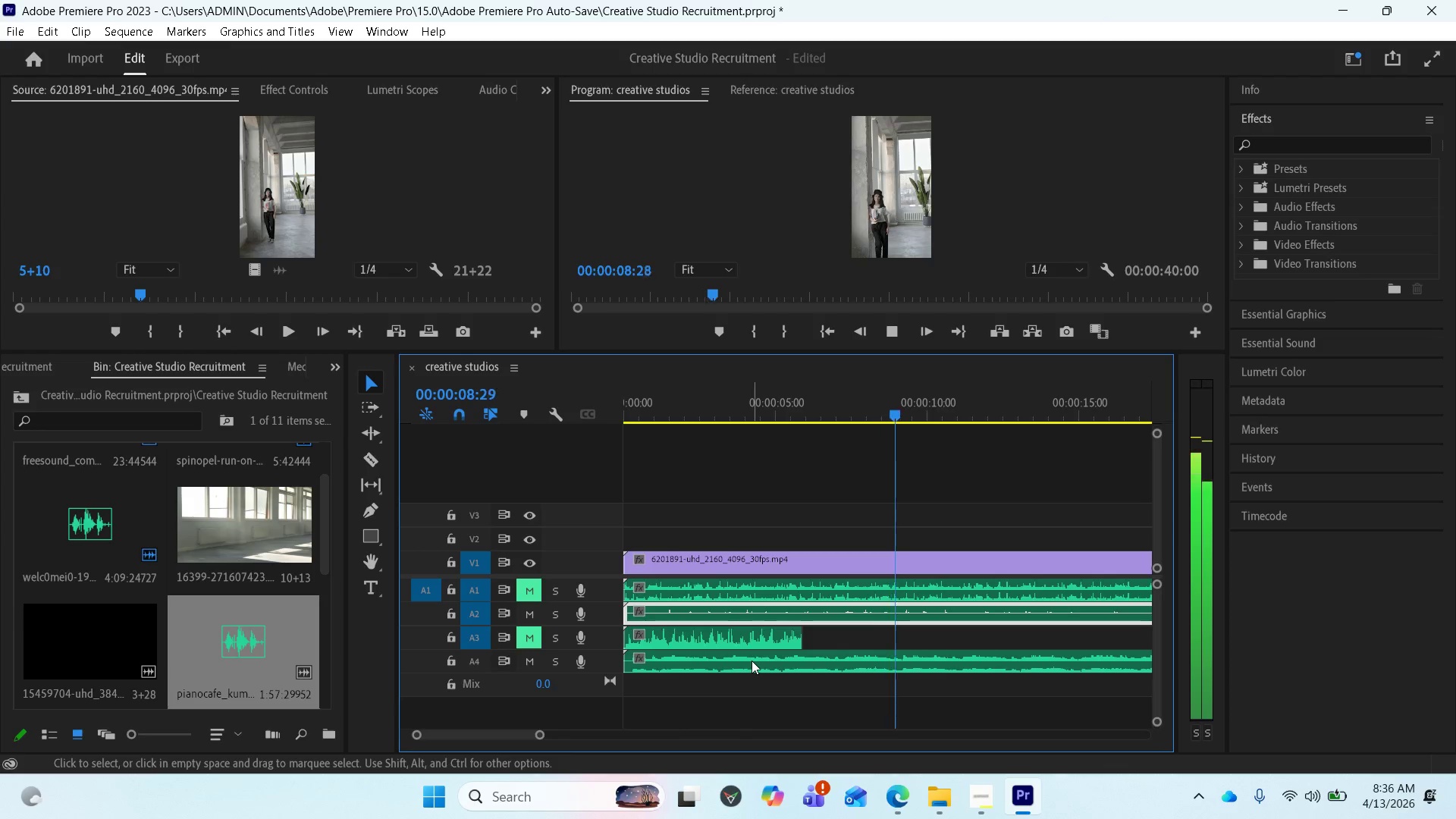 
wait(10.08)
 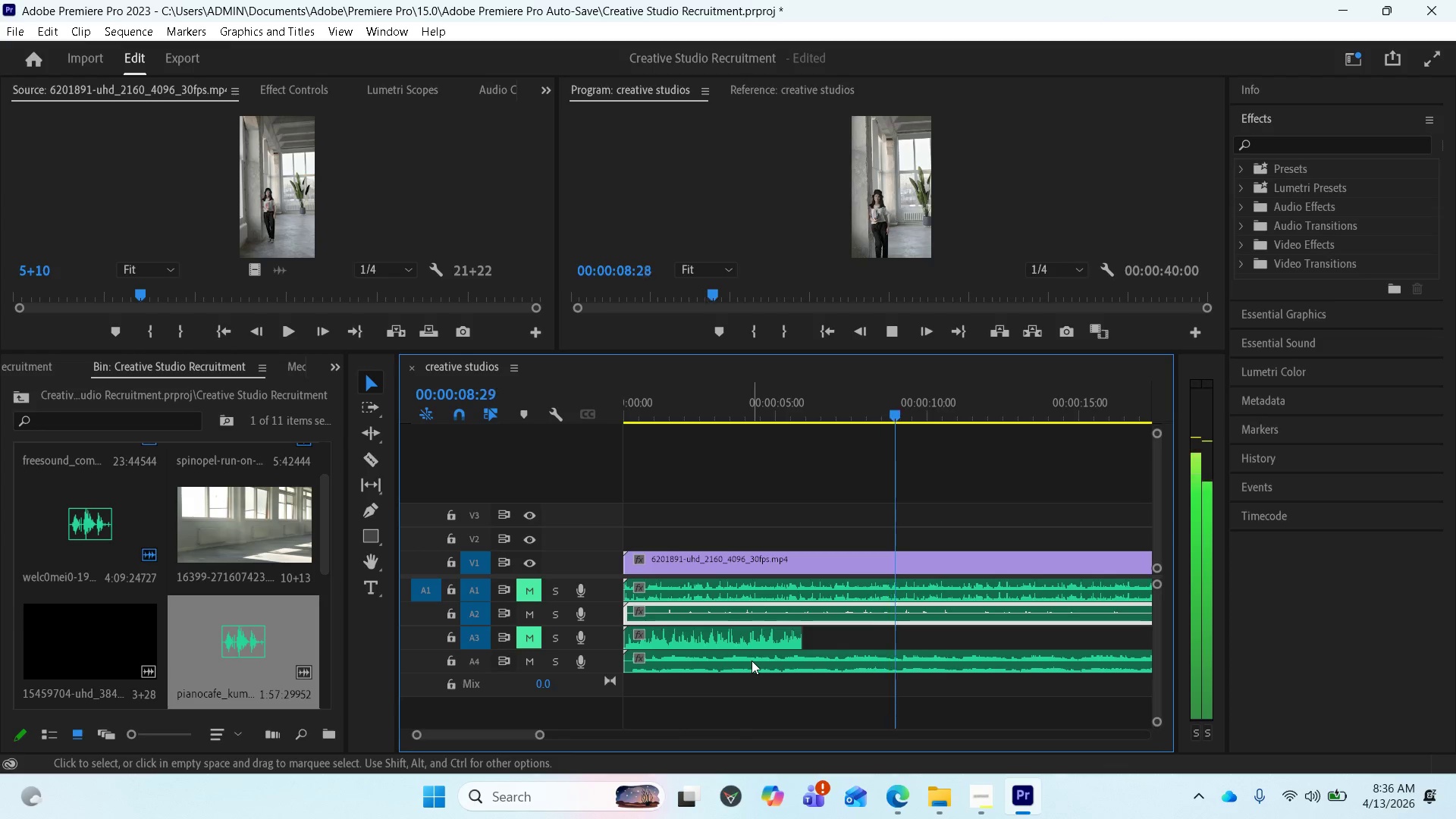 
key(Space)
 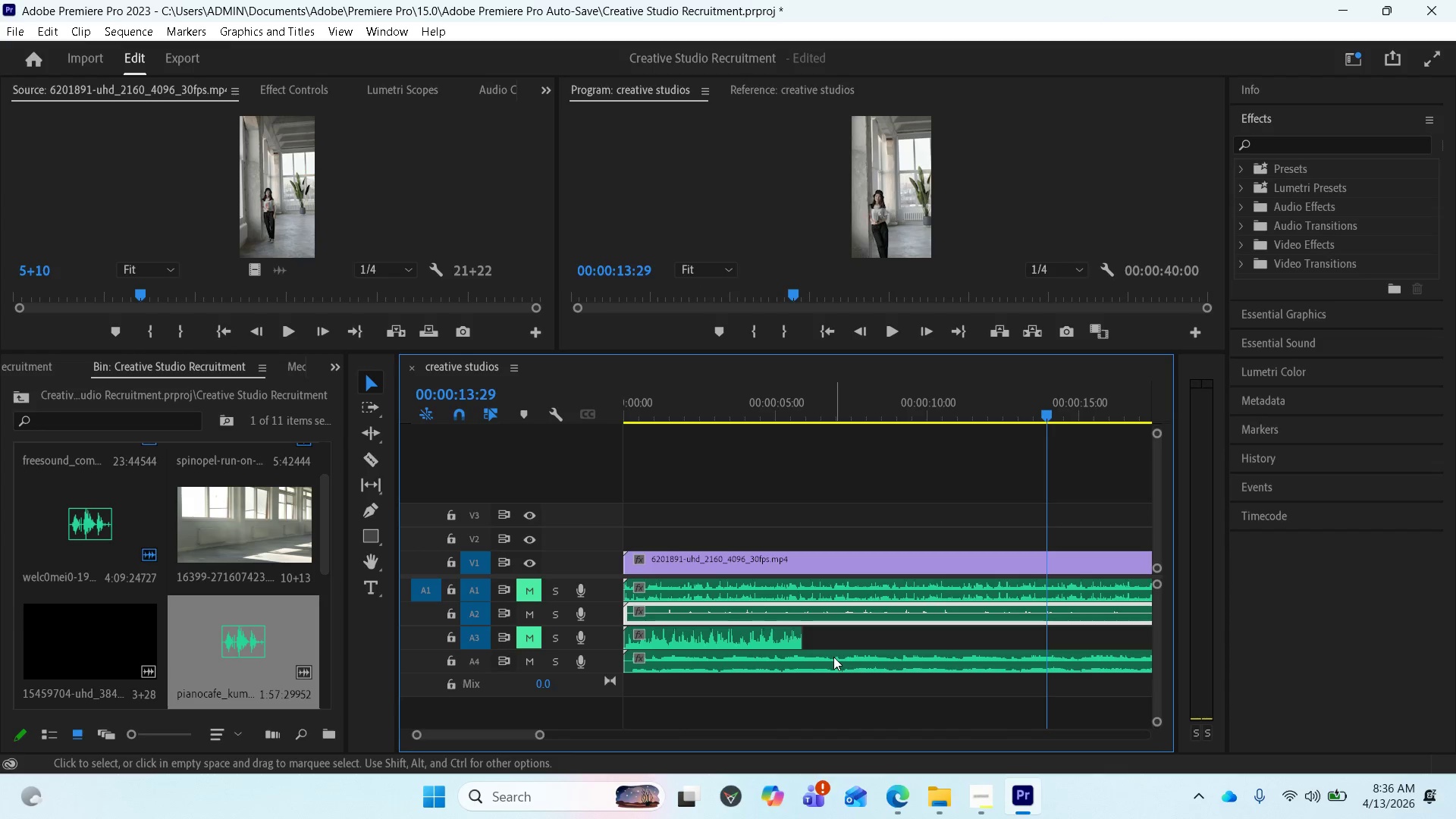 
scroll: coordinate [833, 657], scroll_direction: down, amount: 1.0
 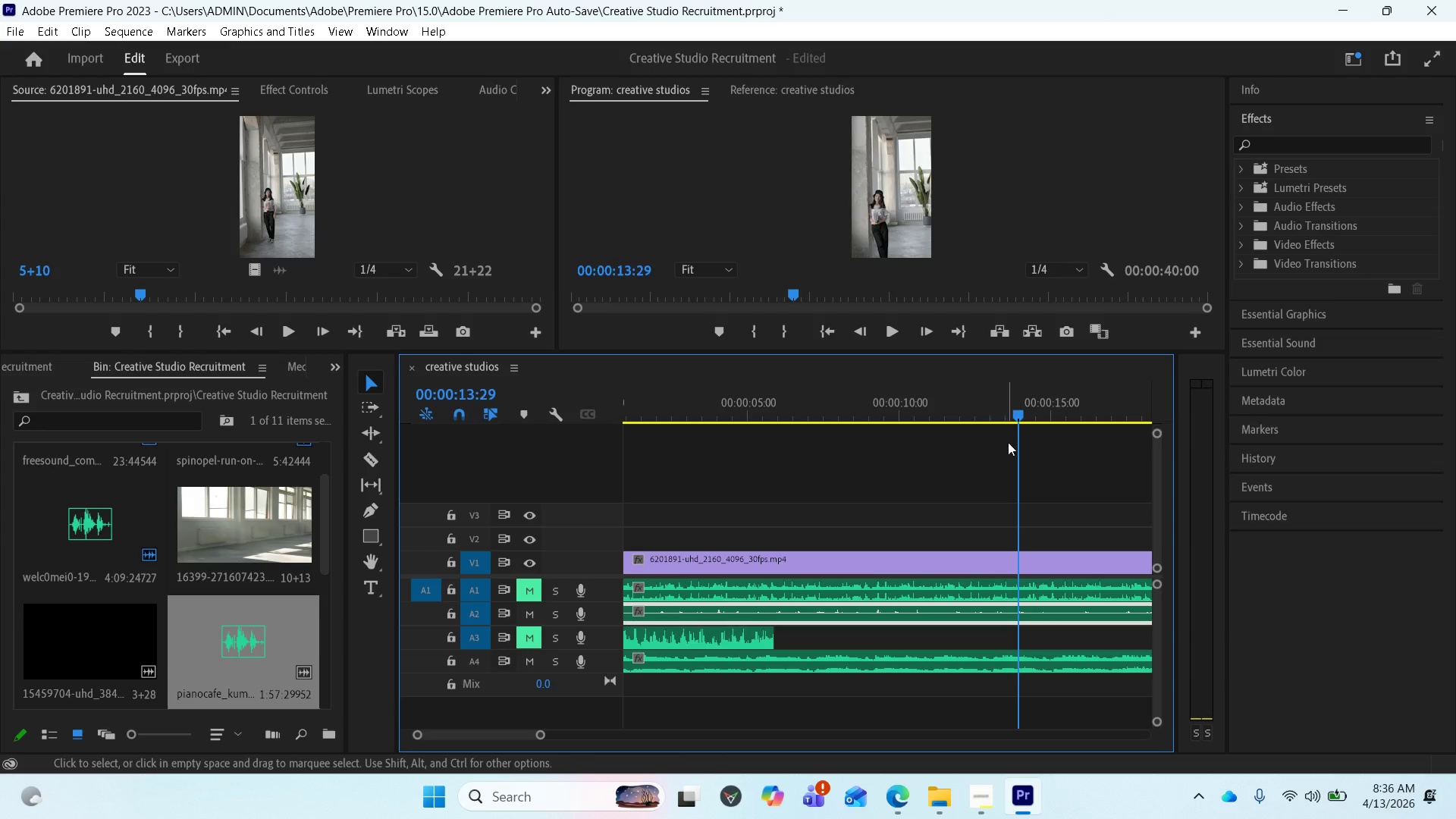 
left_click_drag(start_coordinate=[1020, 413], to_coordinate=[620, 496])
 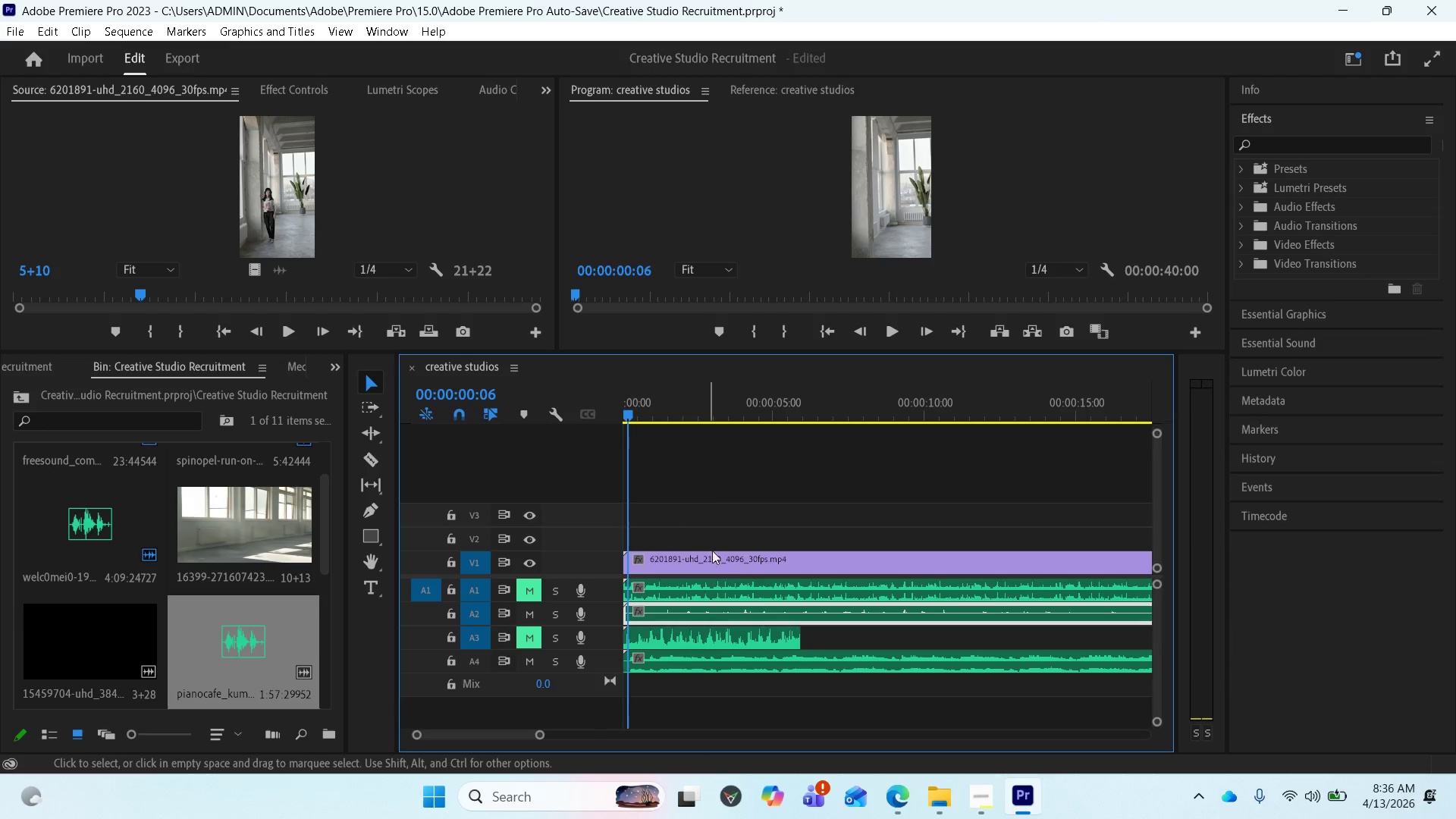 
key(Space)
 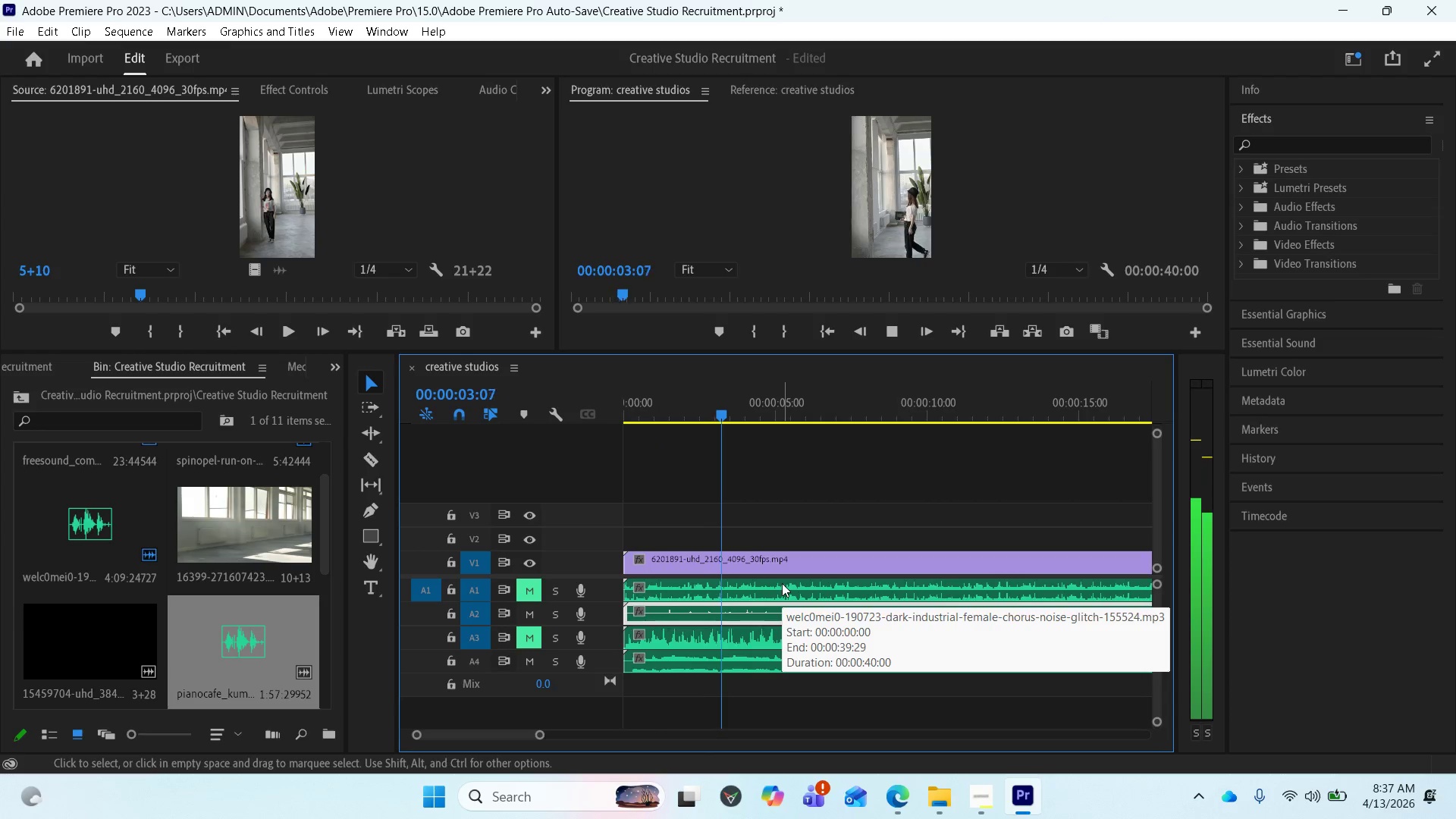 
key(Space)
 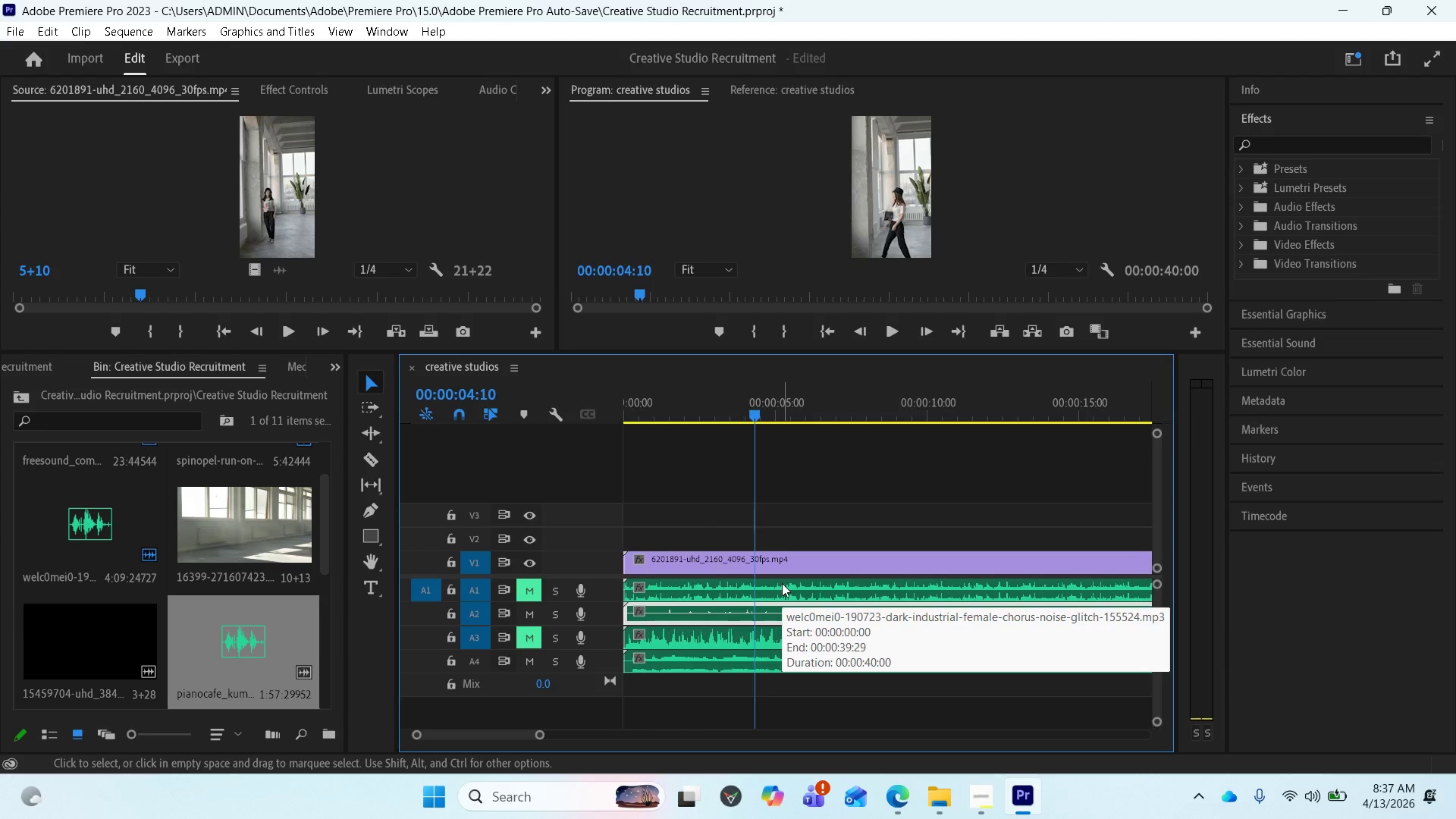 
key(Space)
 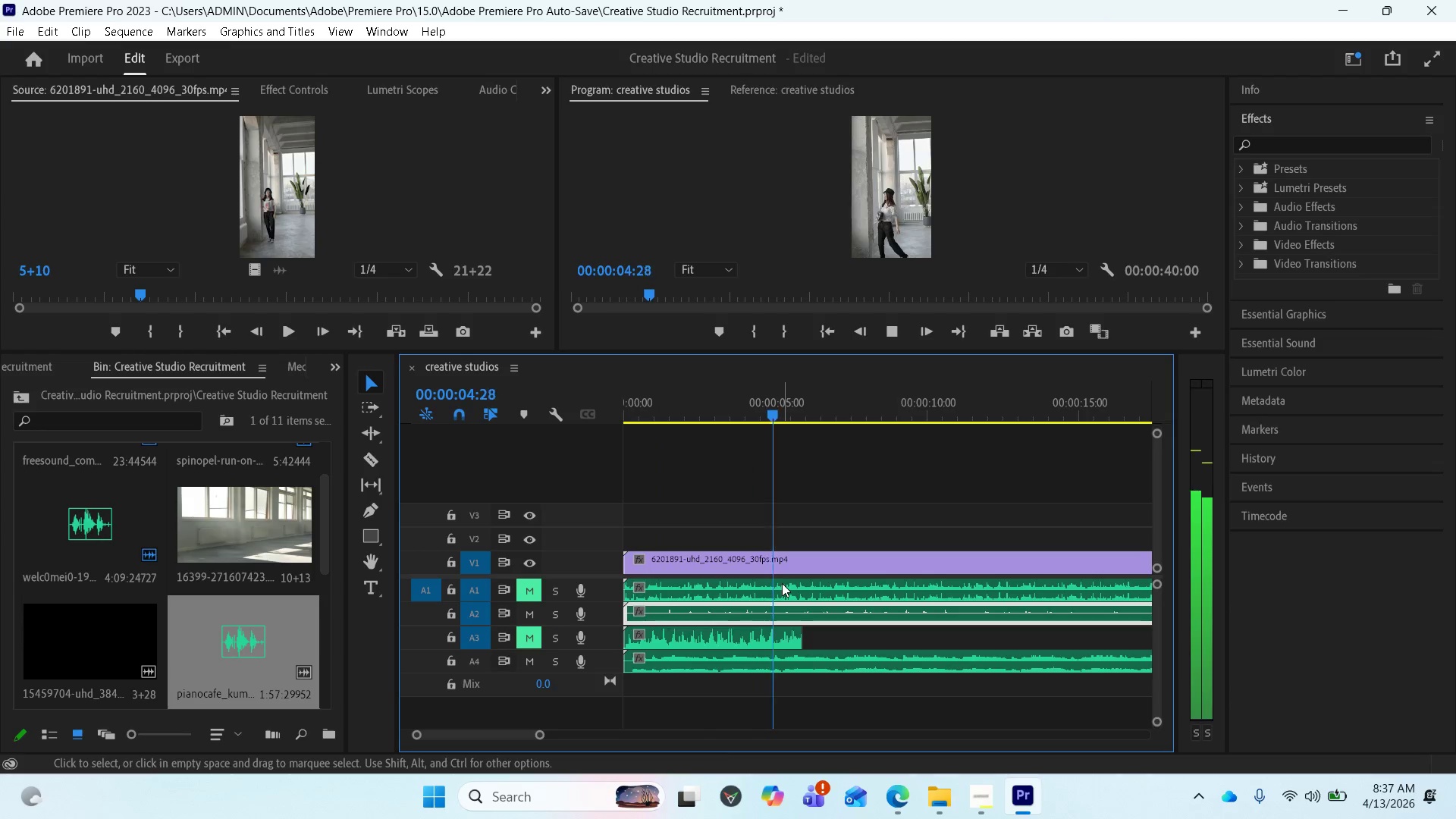 
key(Space)
 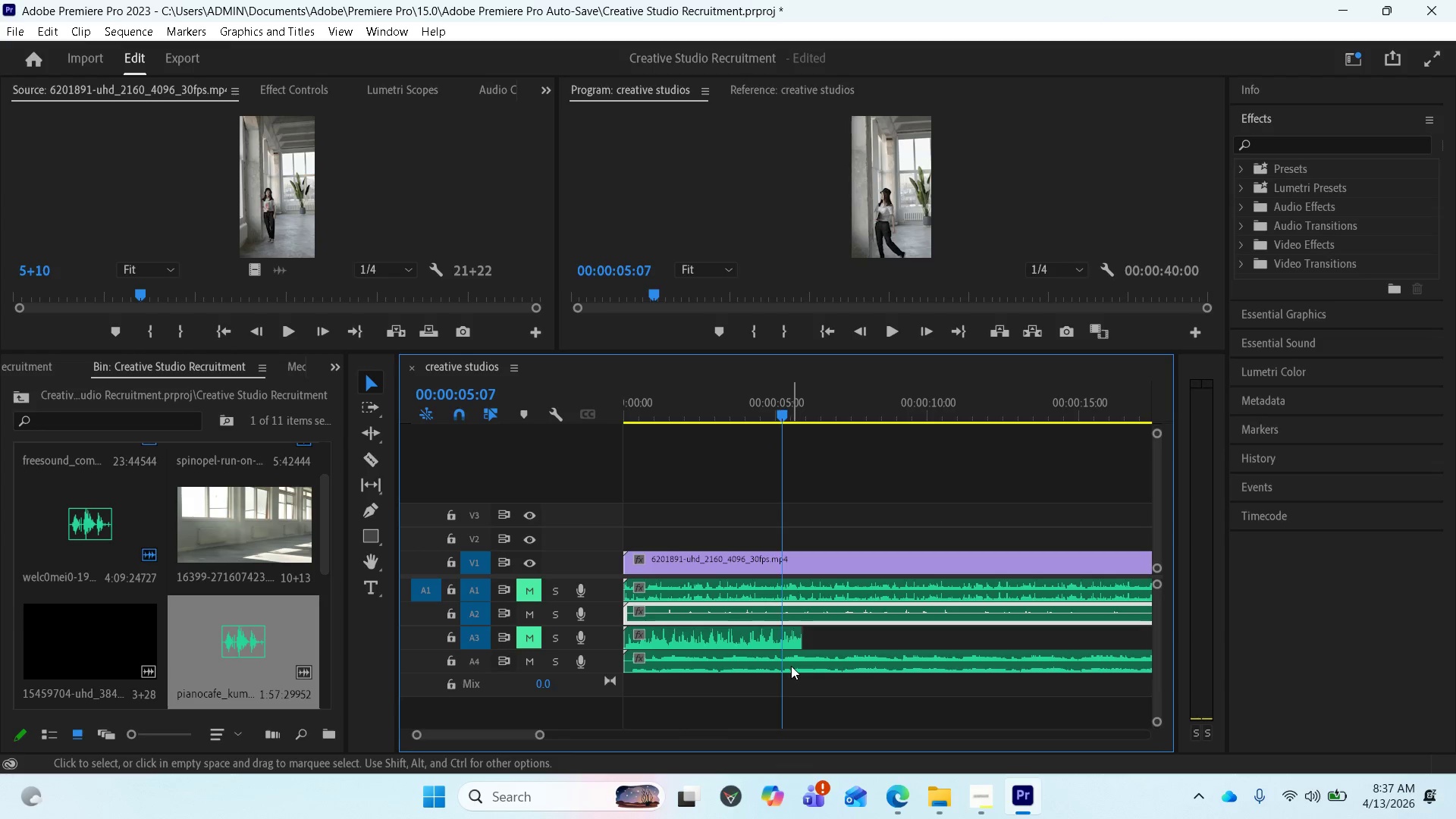 
wait(8.72)
 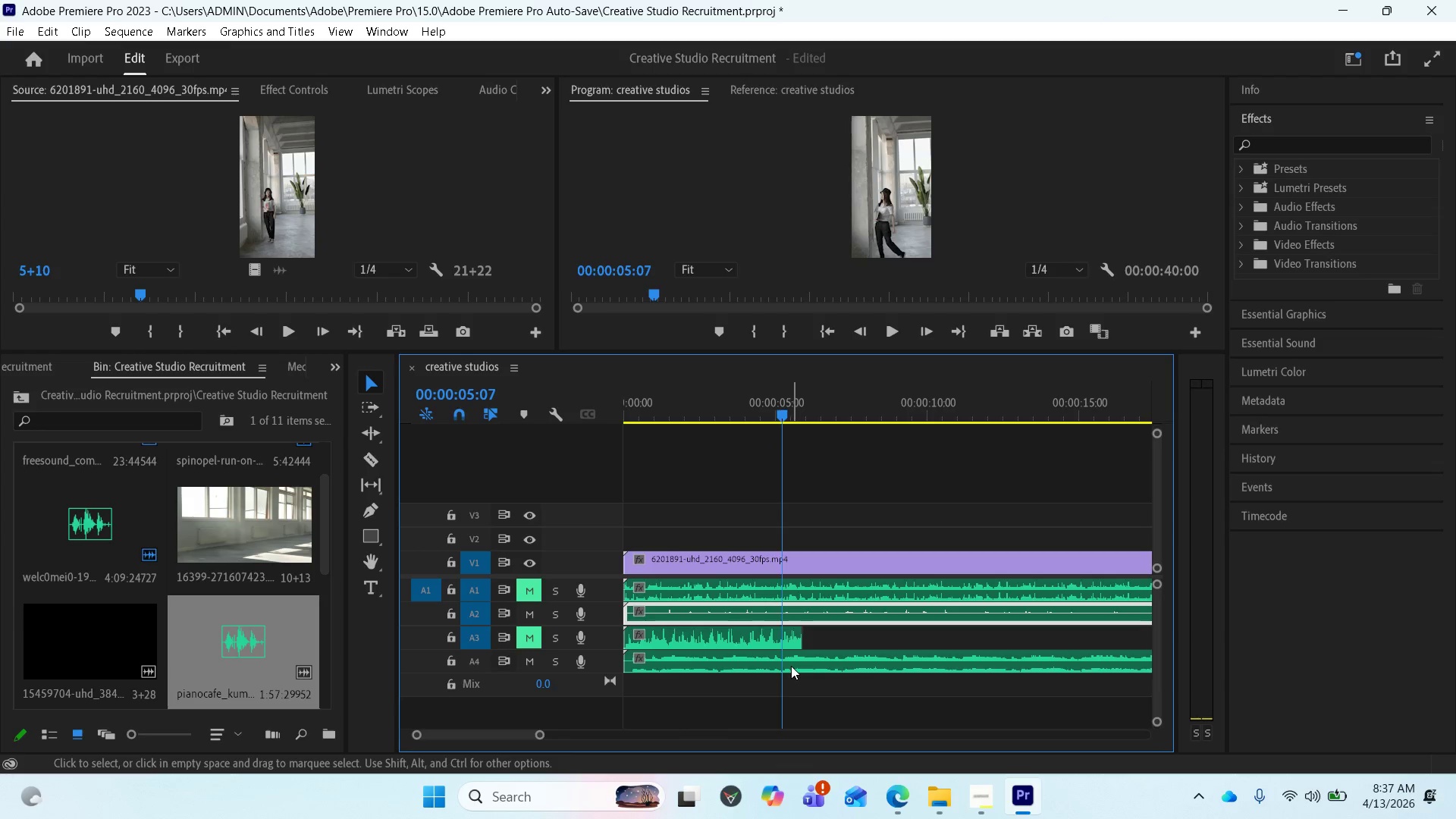 
left_click_drag(start_coordinate=[869, 353], to_coordinate=[874, 334])
 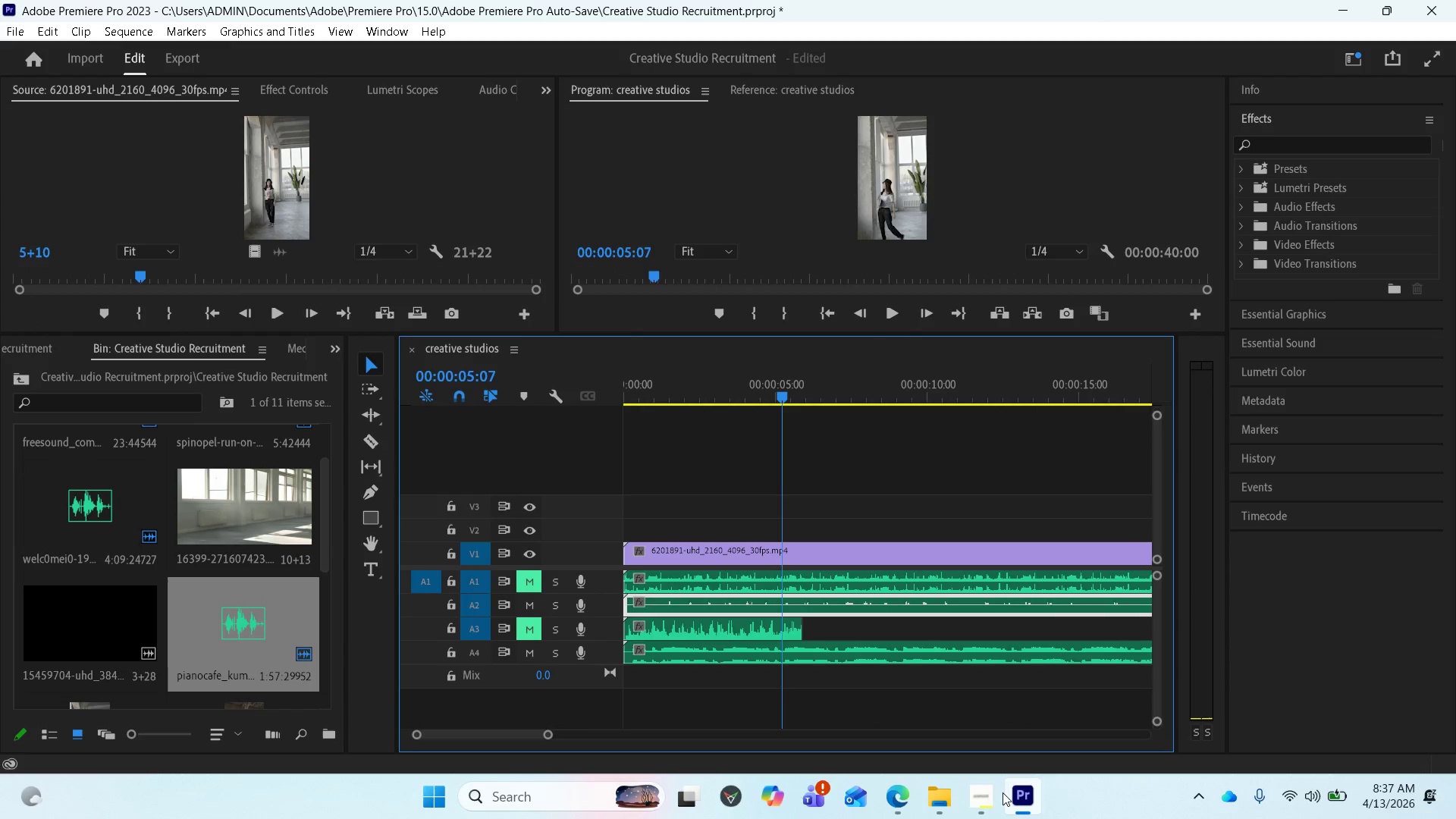 
left_click([990, 795])